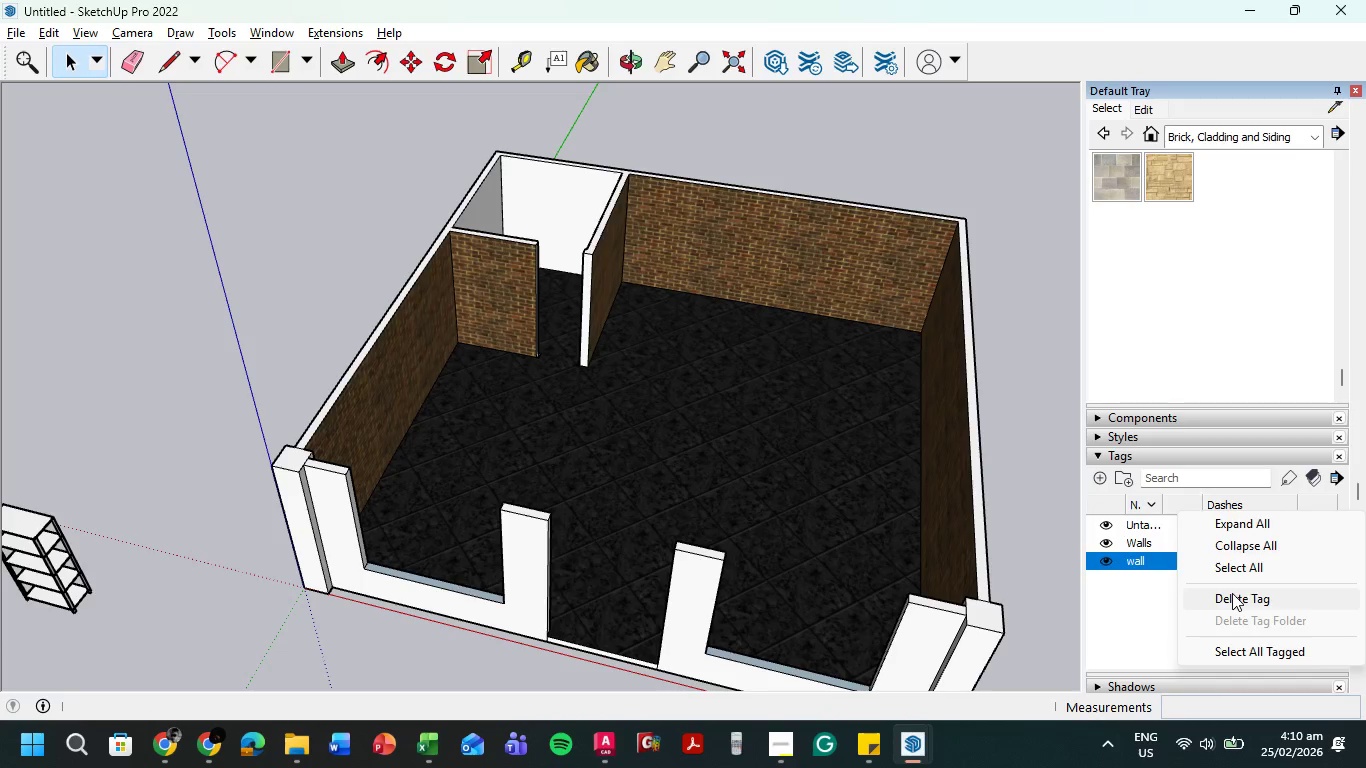 
left_click([1233, 594])
 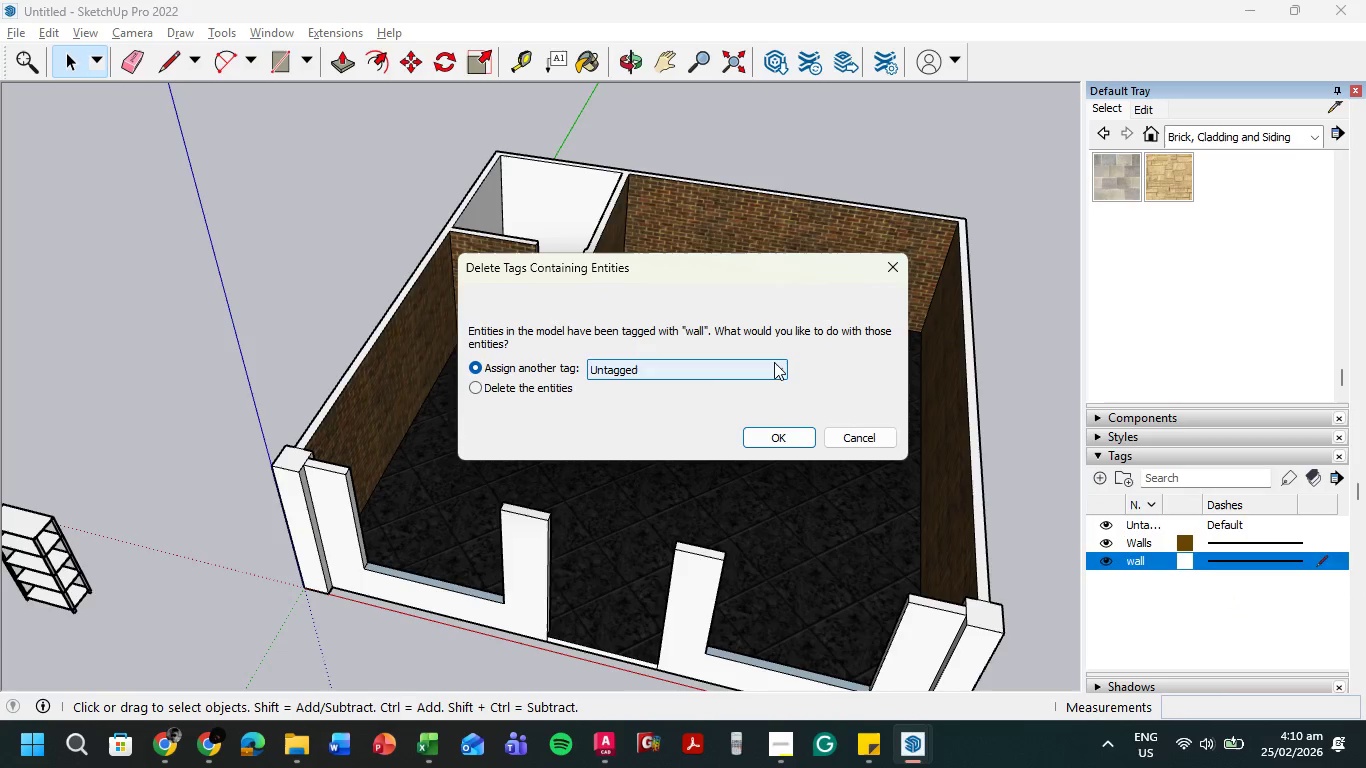 
left_click([715, 396])
 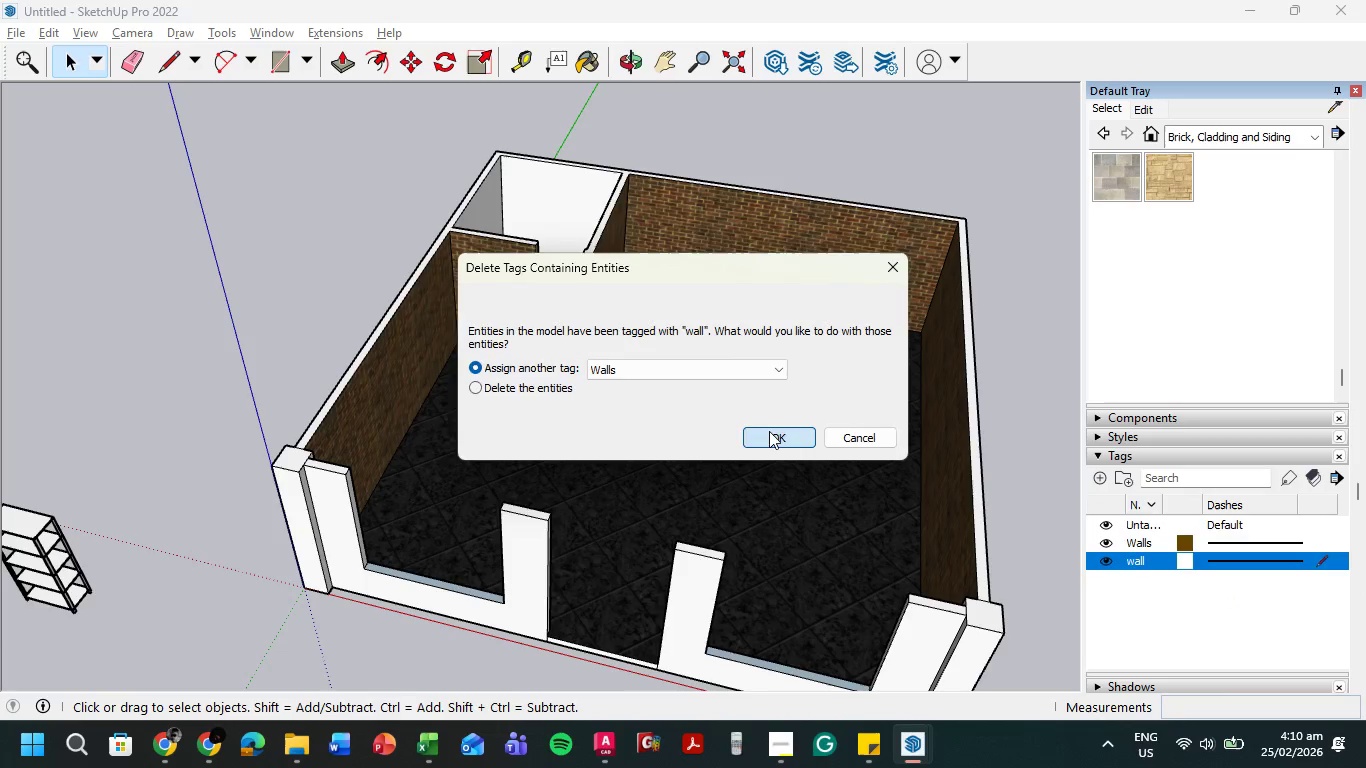 
left_click([769, 431])
 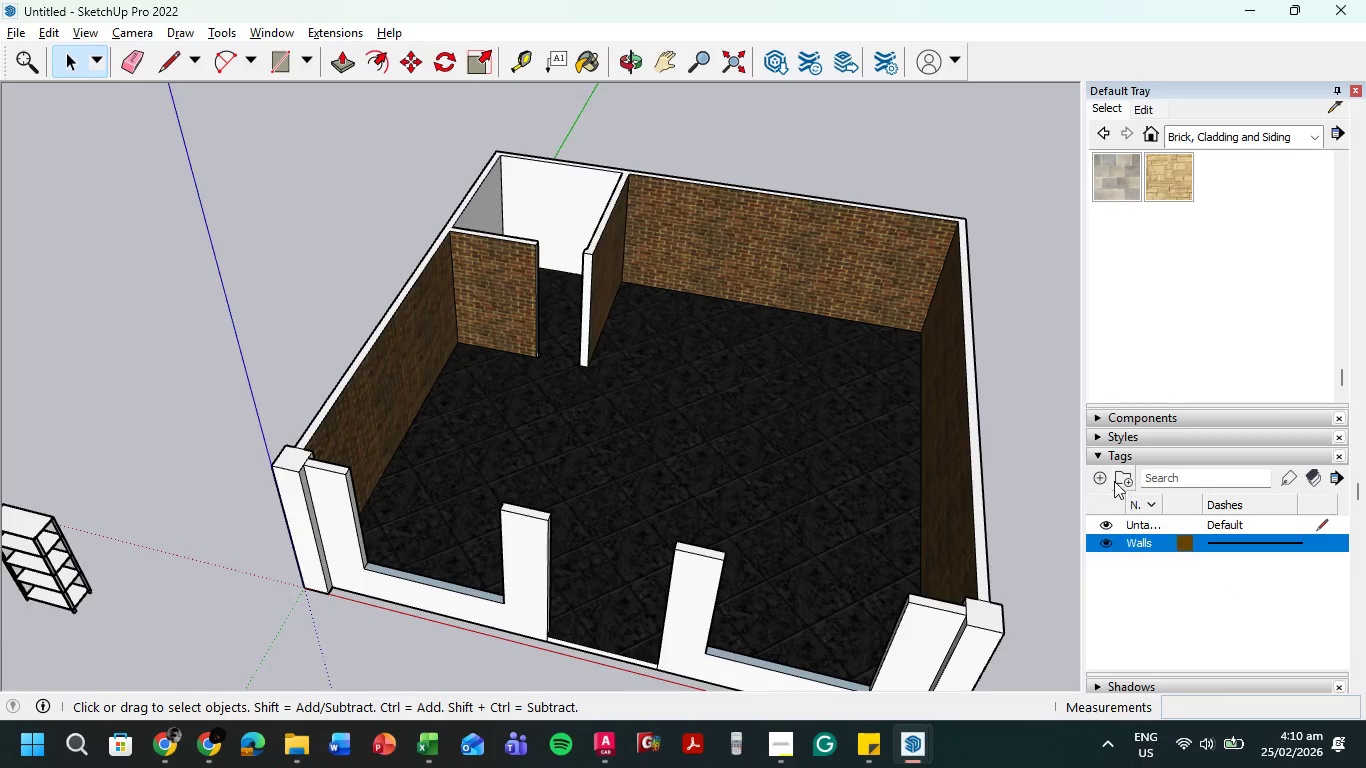 
left_click([1103, 477])
 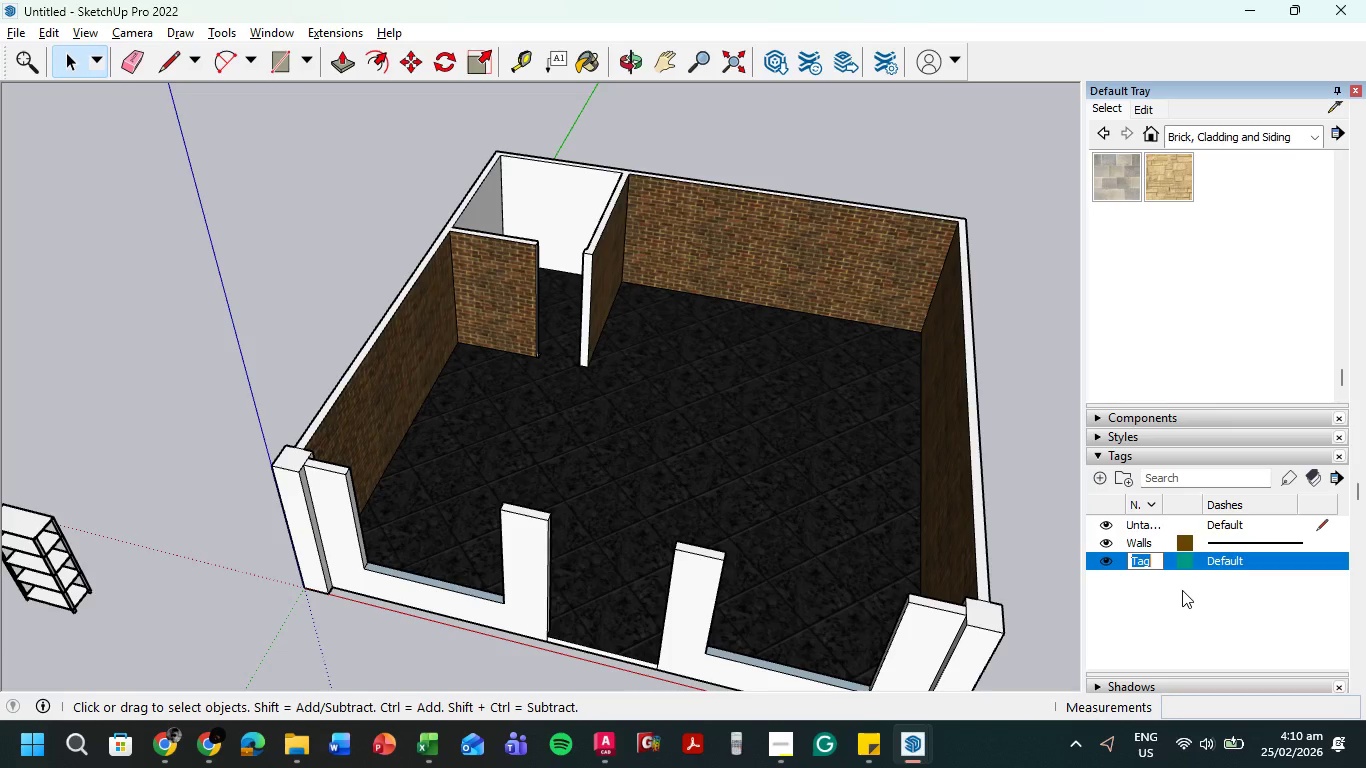 
type(/windo)
key(Backspace)
key(Backspace)
key(Backspace)
key(Backspace)
key(Backspace)
key(Backspace)
type(Windows)
 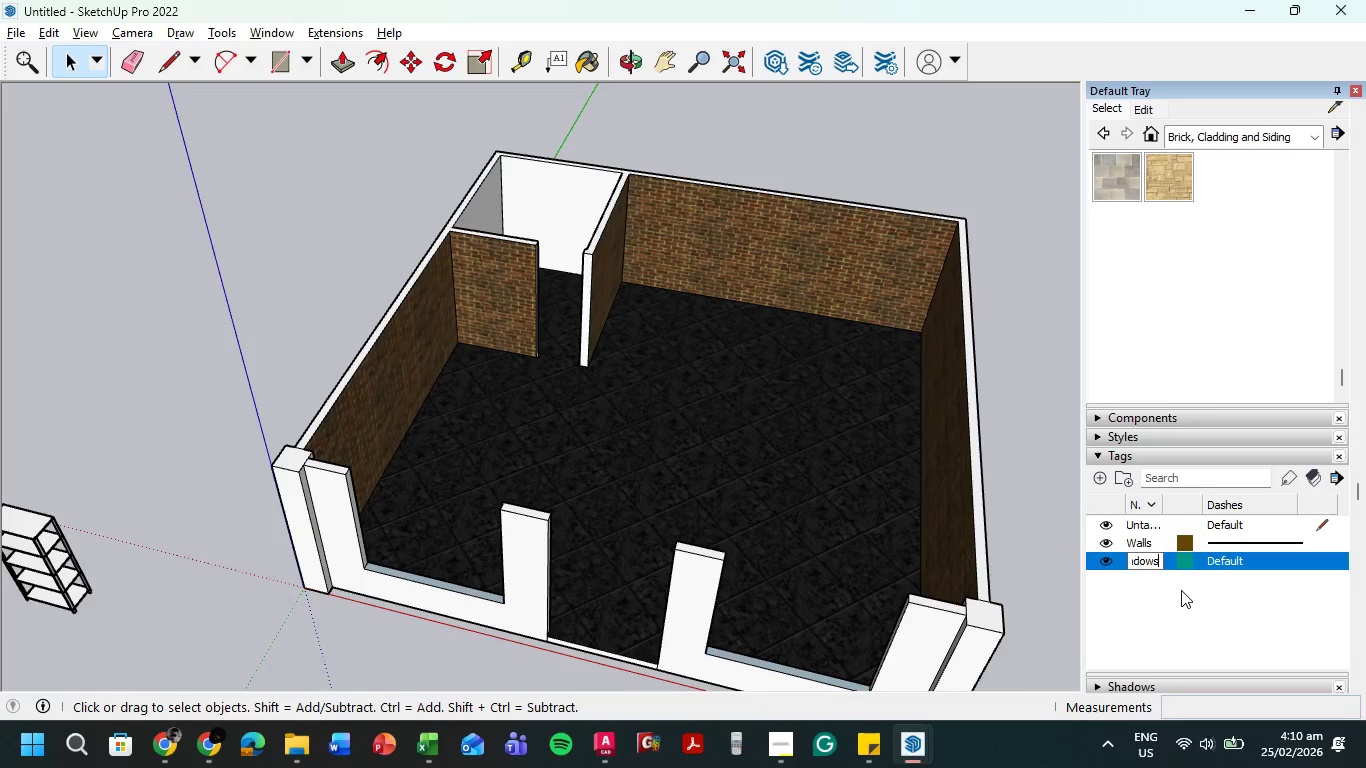 
key(Enter)
 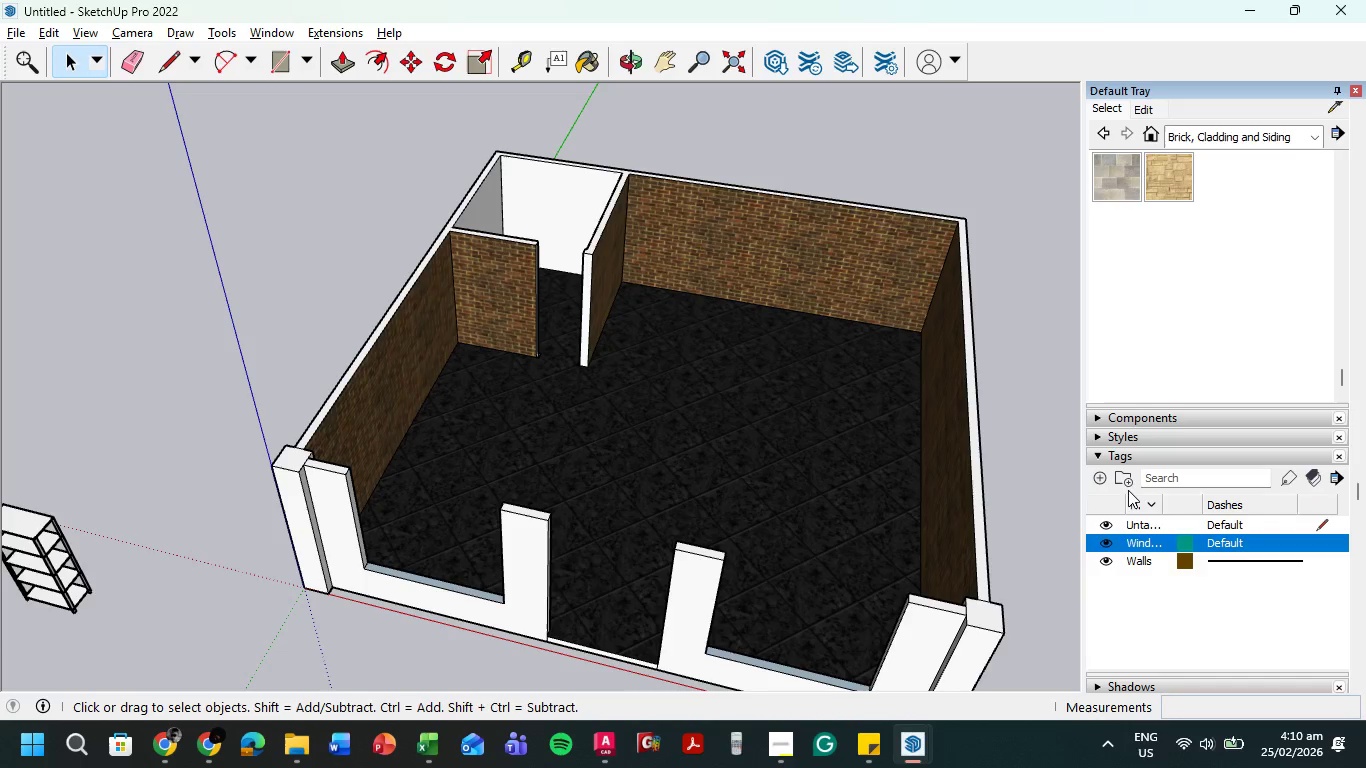 
left_click([1093, 475])
 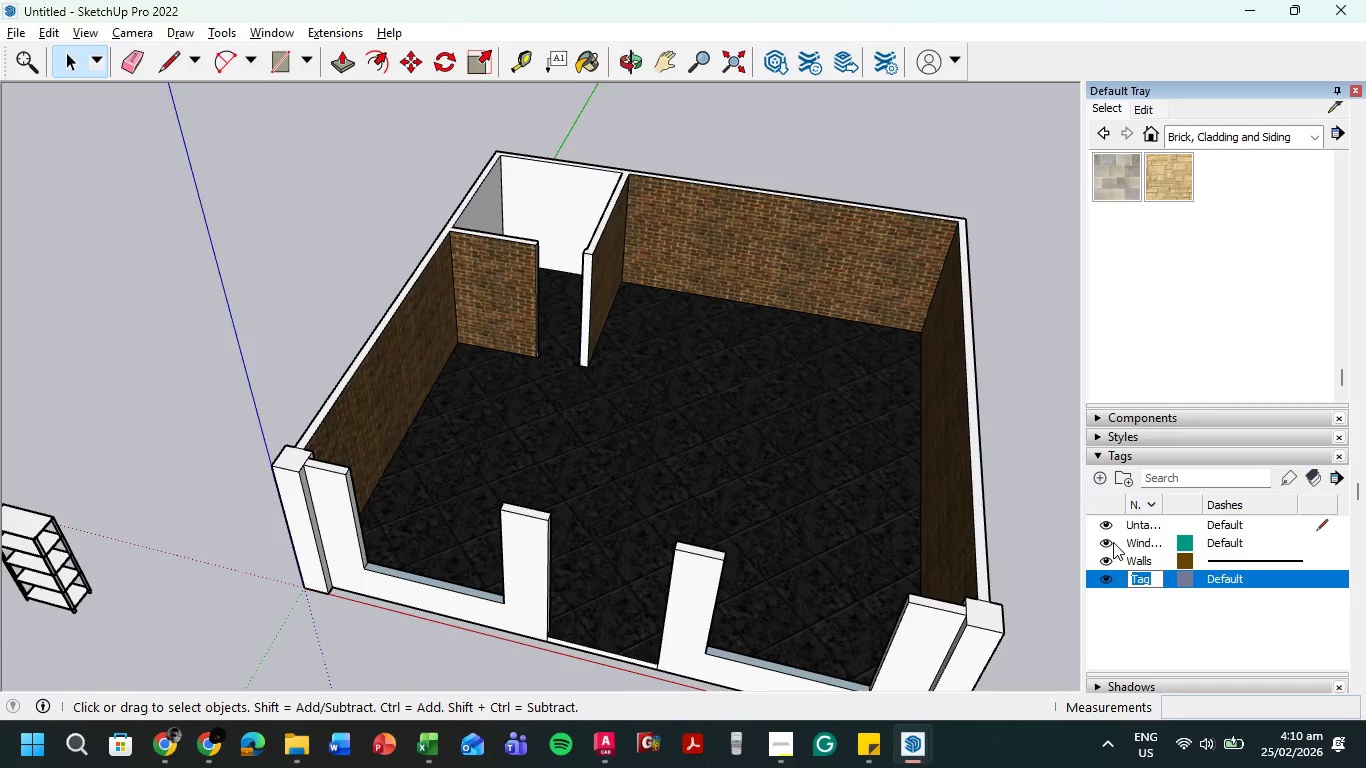 
type(Furniture)
 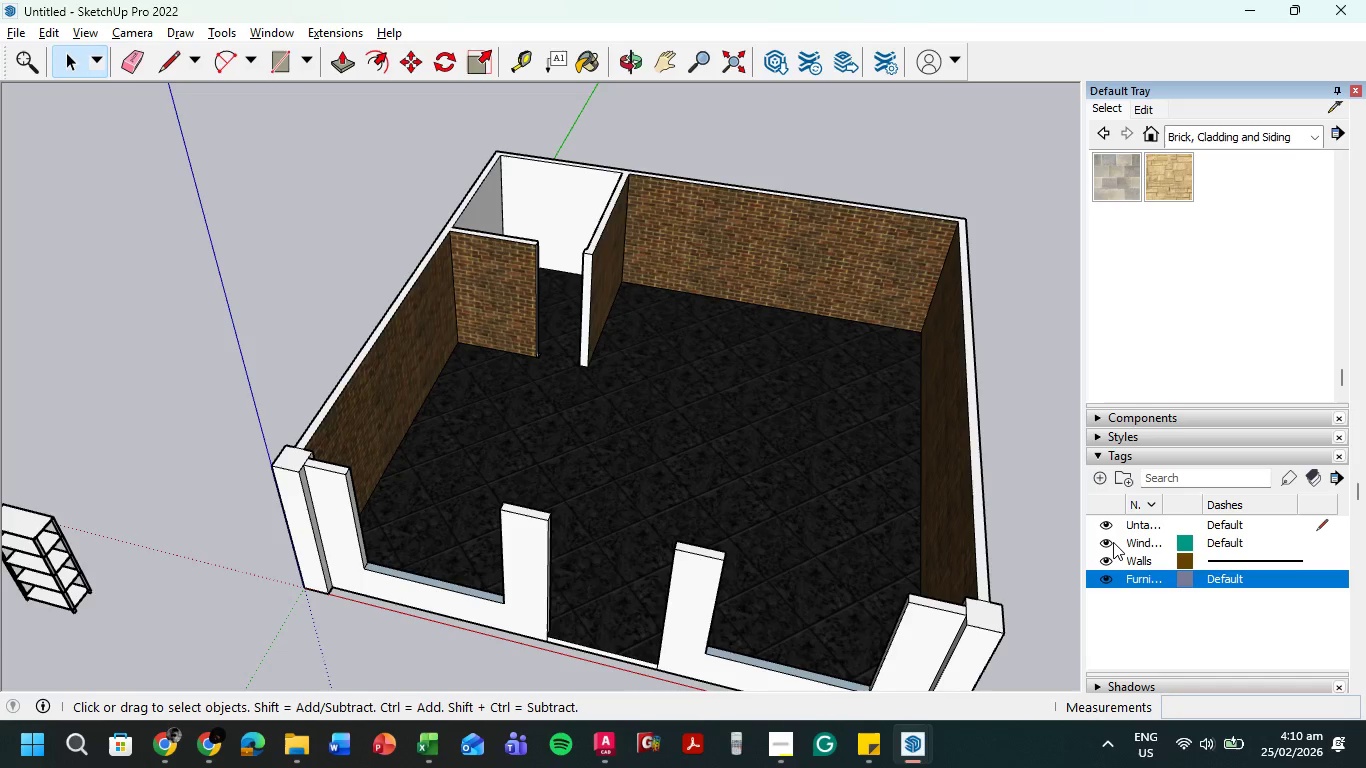 
key(Enter)
 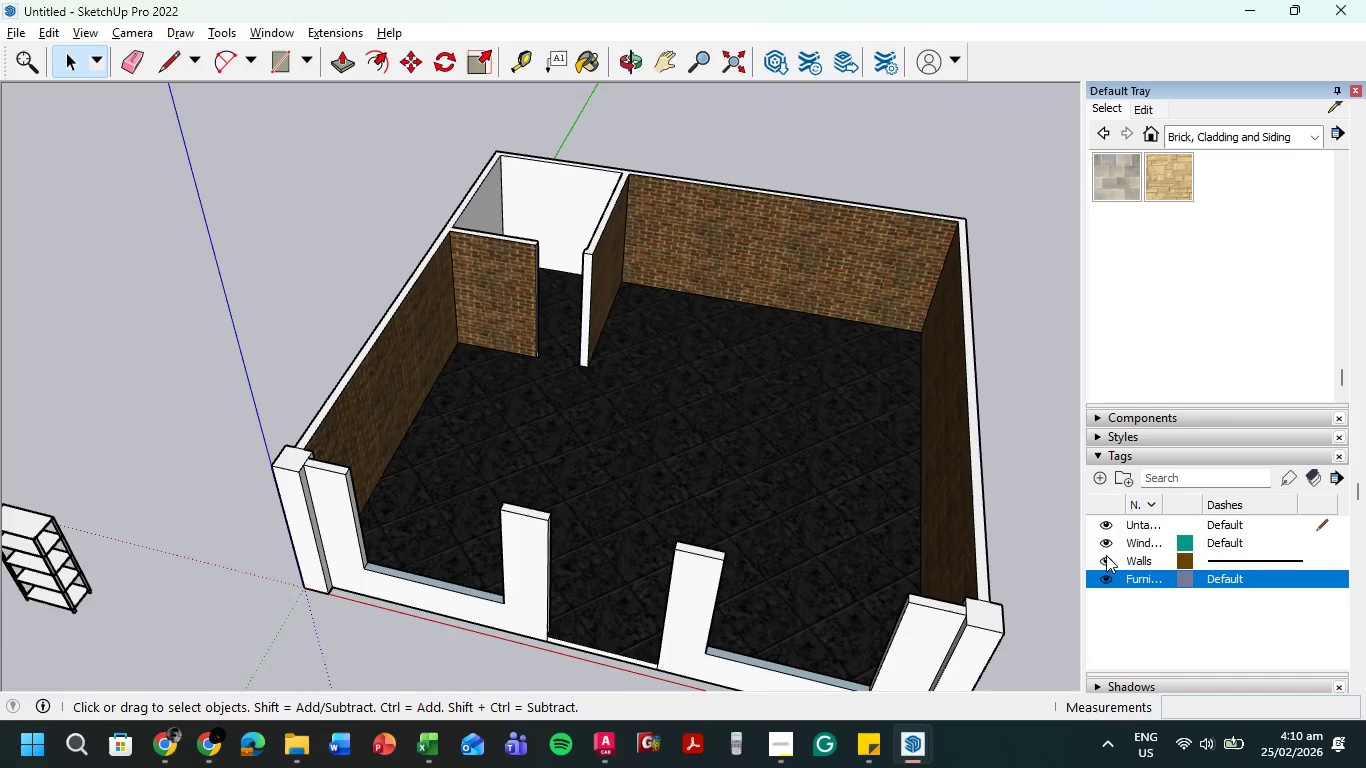 
wait(20.31)
 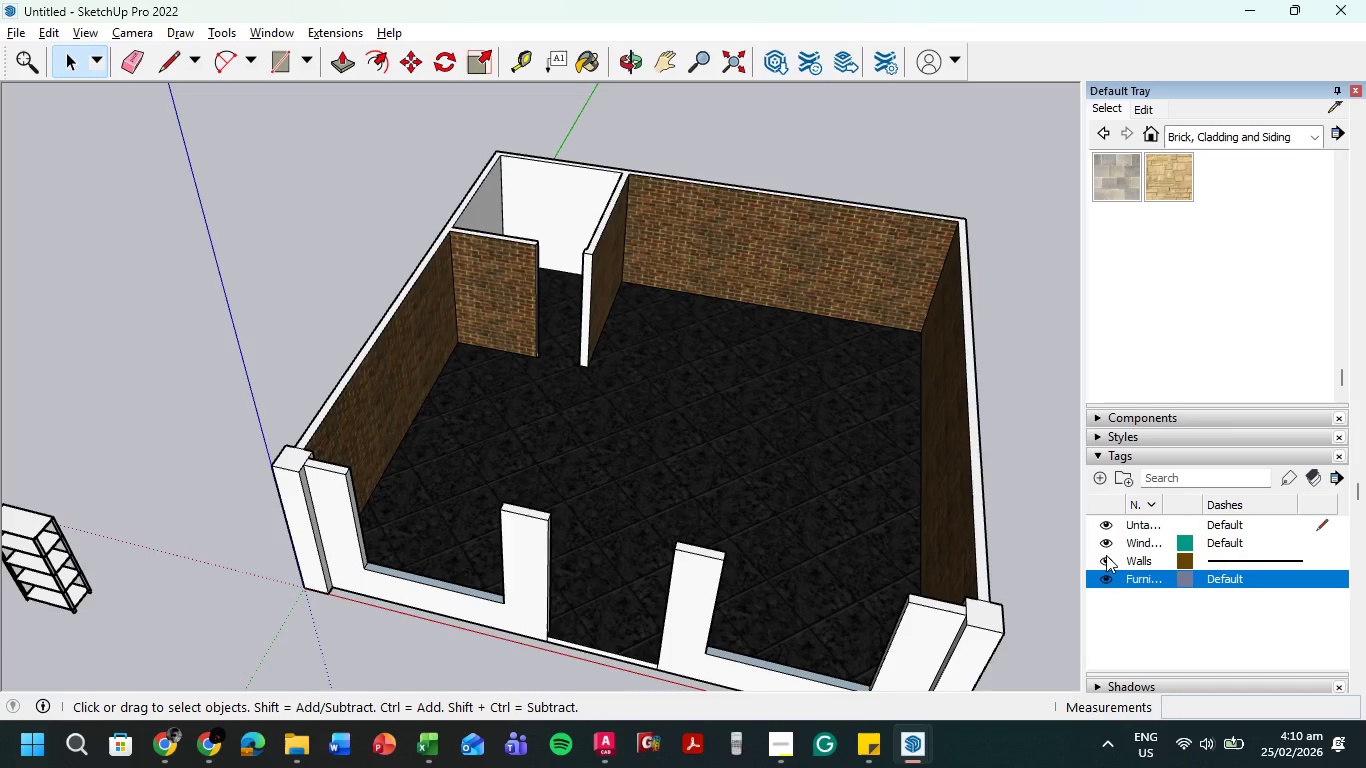 
scroll: coordinate [481, 251], scroll_direction: down, amount: 3.0
 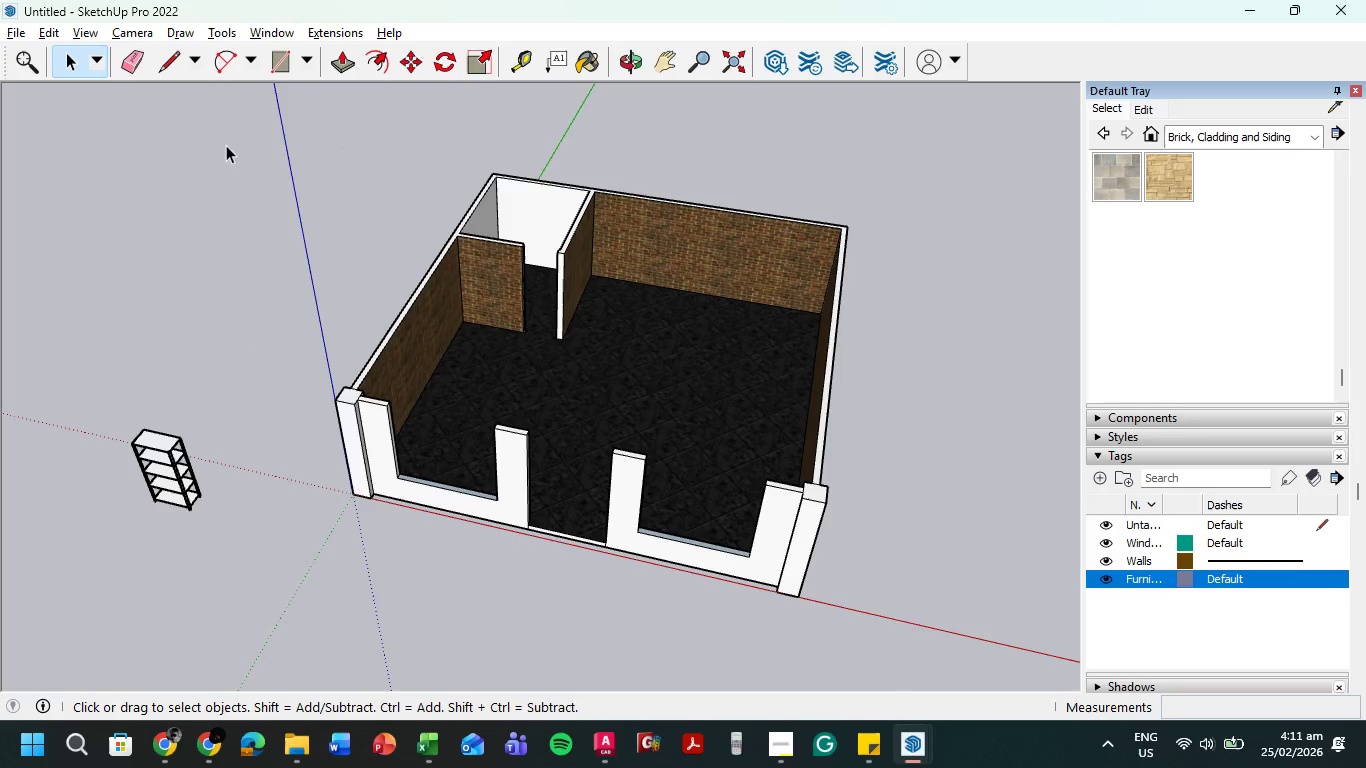 
left_click([215, 133])
 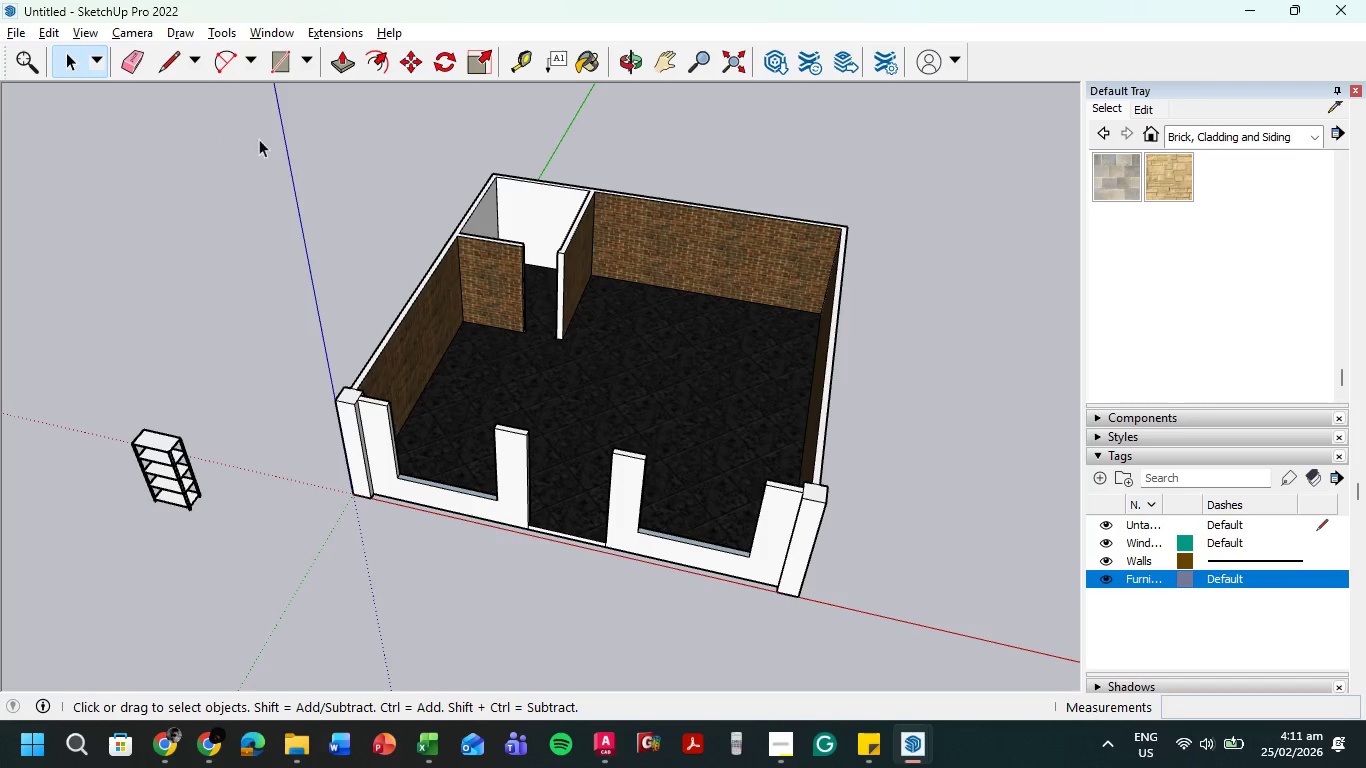 
left_click_drag(start_coordinate=[185, 107], to_coordinate=[330, 184])
 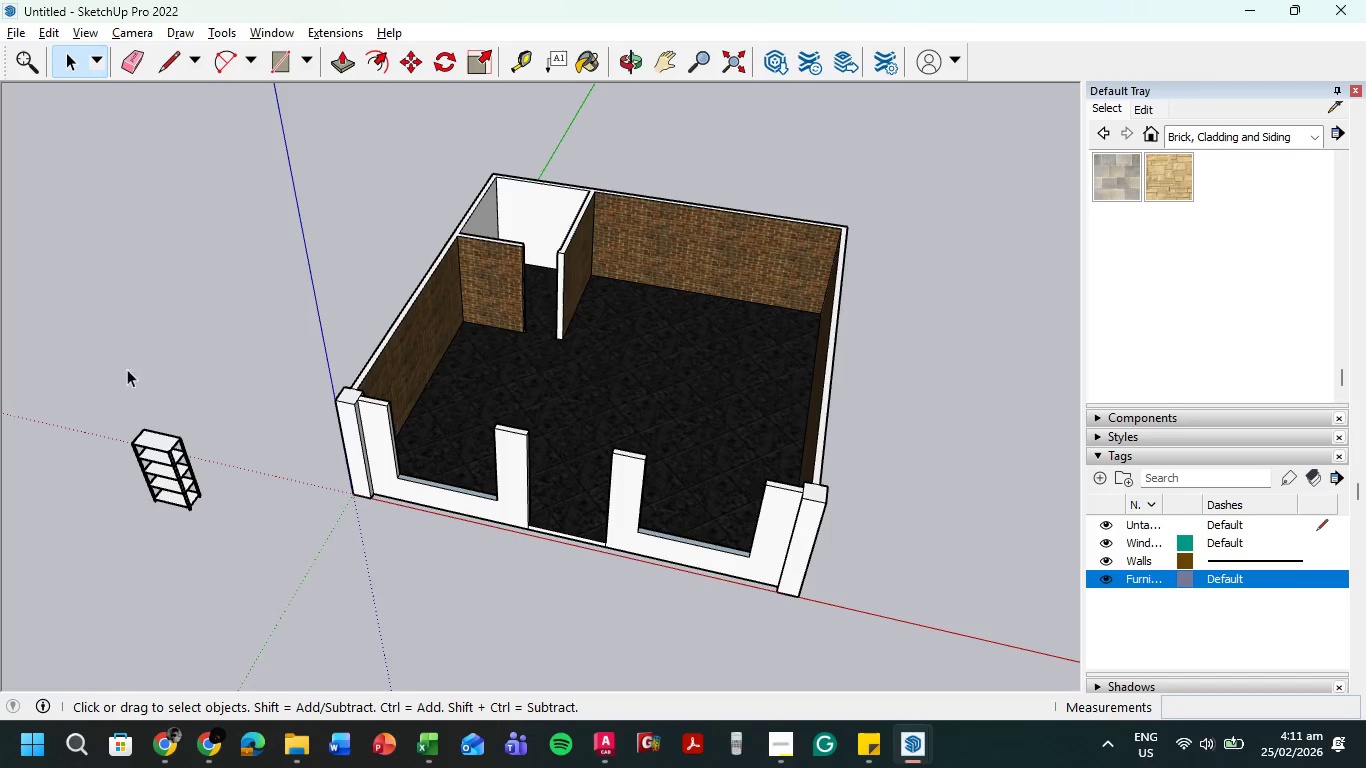 
left_click([108, 376])
 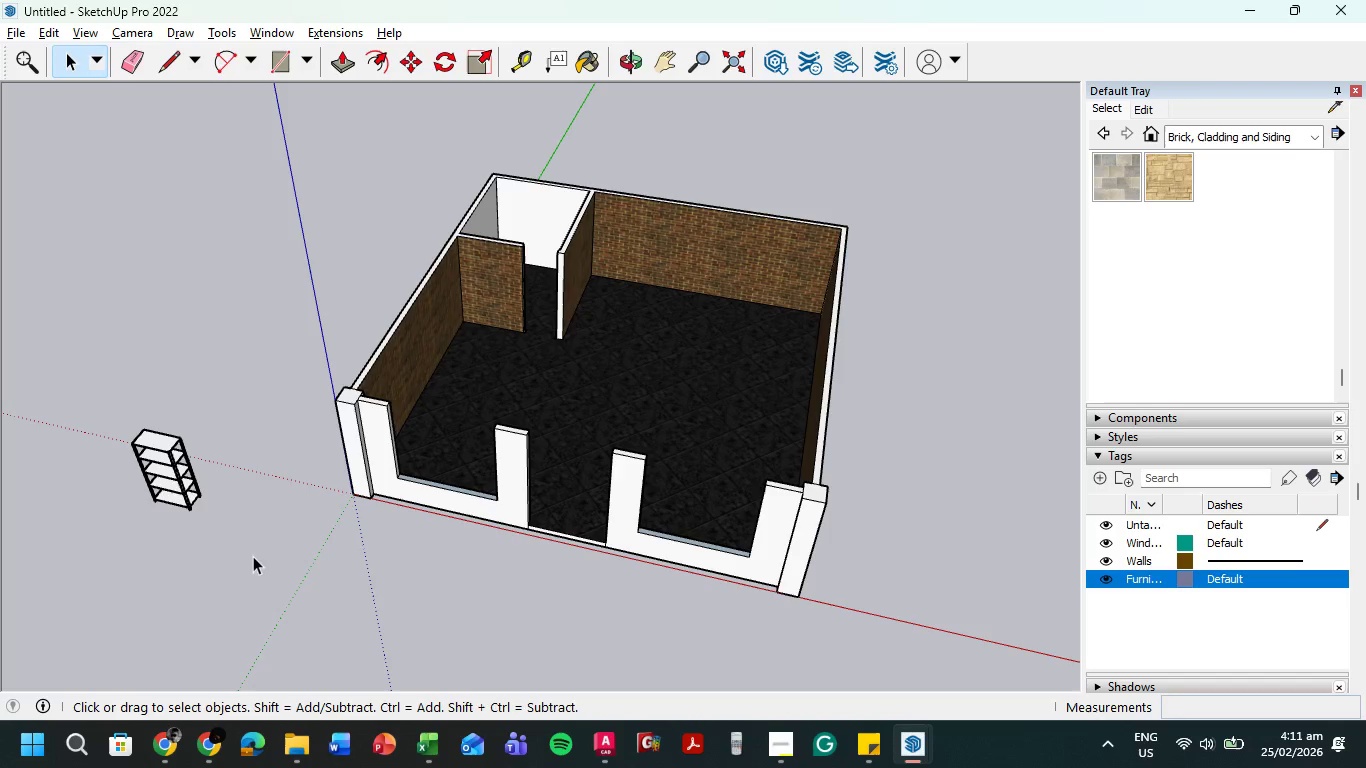 
left_click_drag(start_coordinate=[253, 556], to_coordinate=[62, 356])
 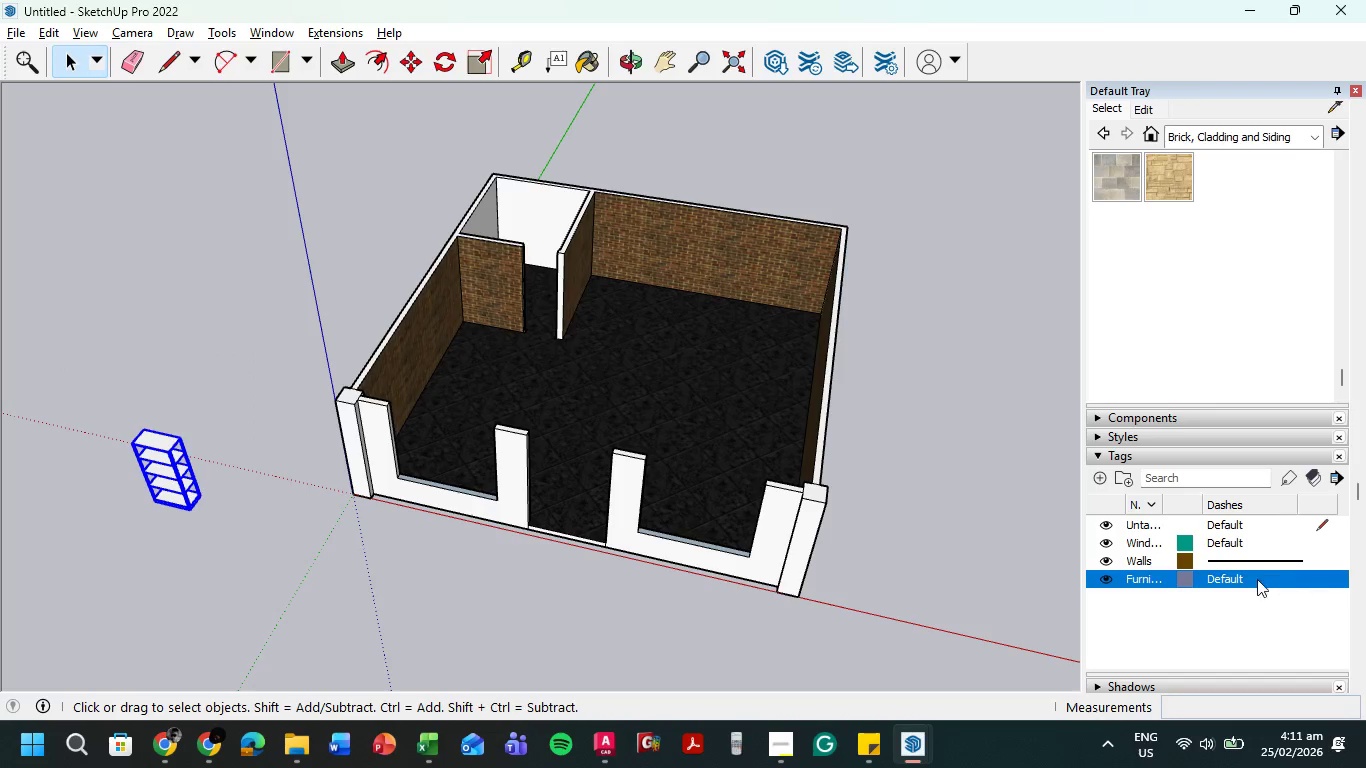 
mouse_move([1129, 575])
 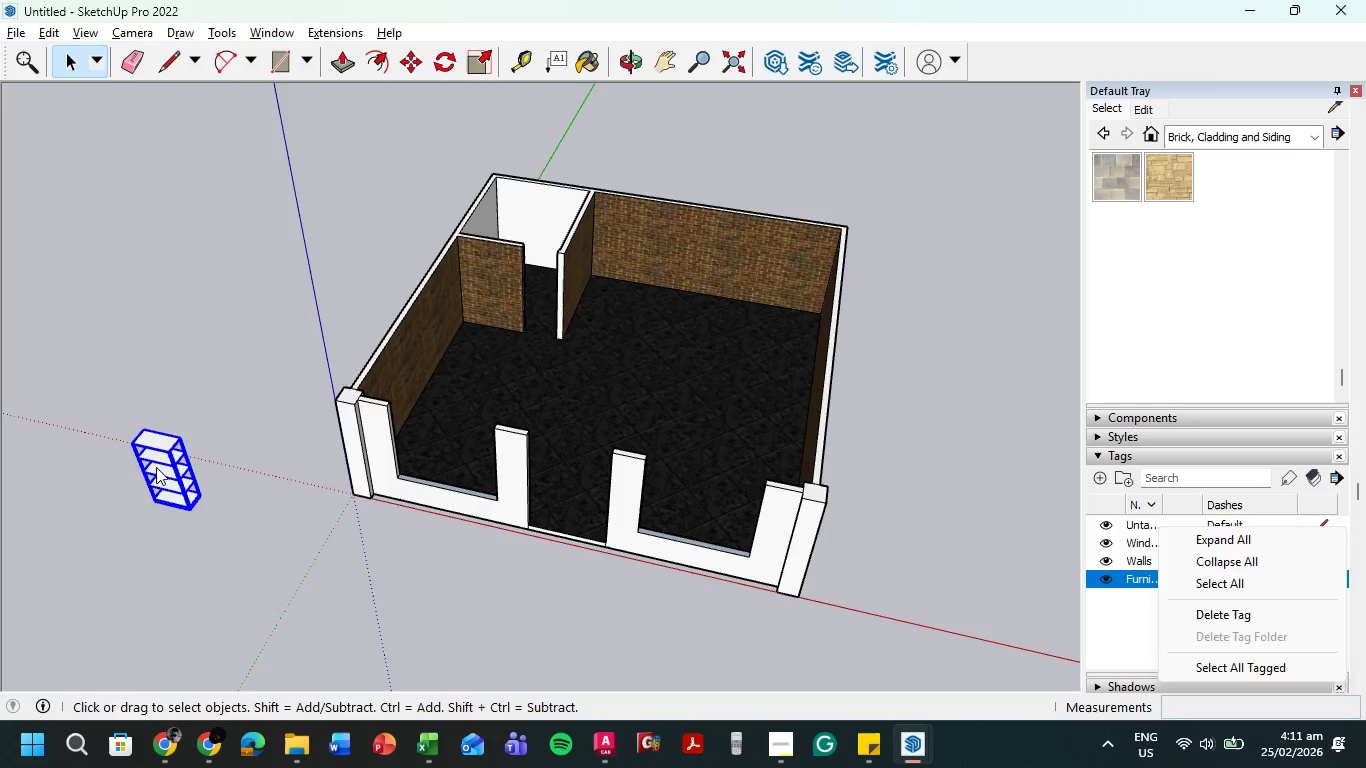 
right_click([156, 467])
 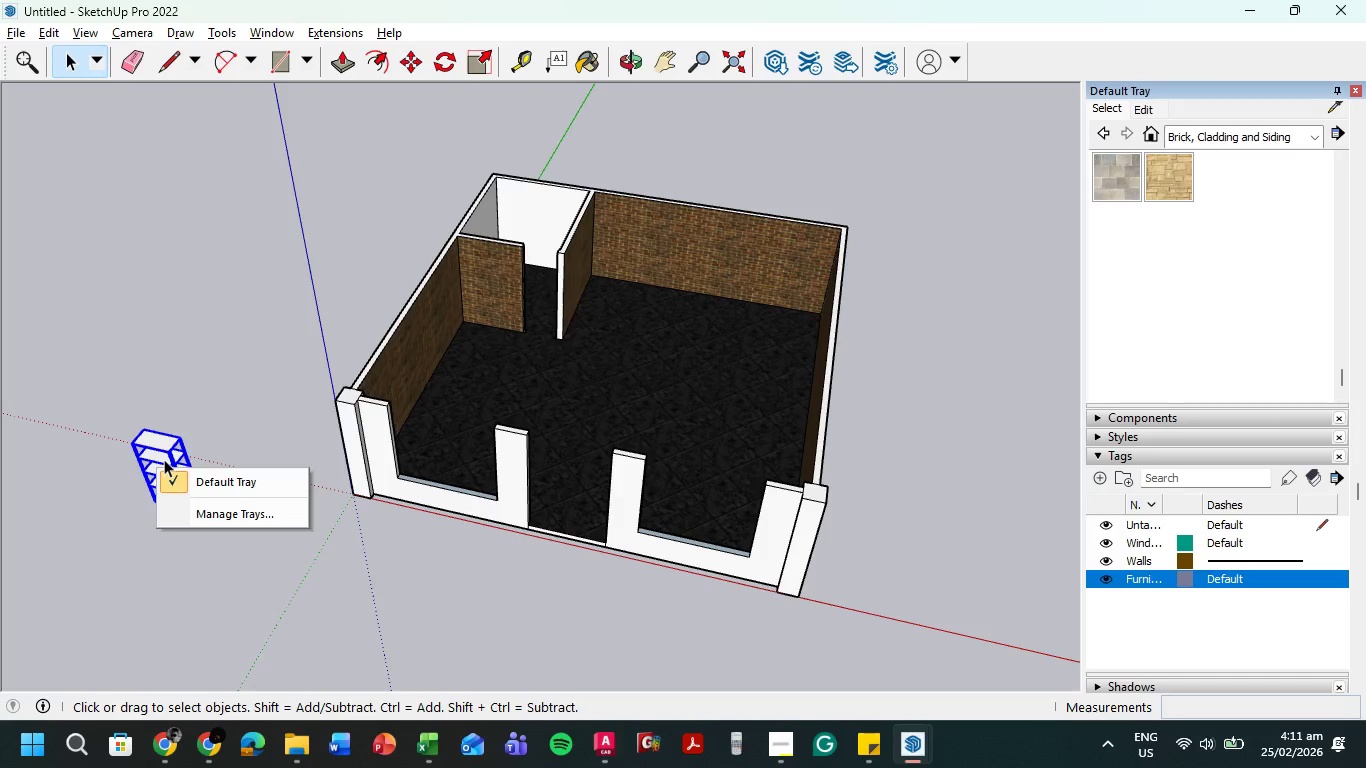 
left_click([164, 457])
 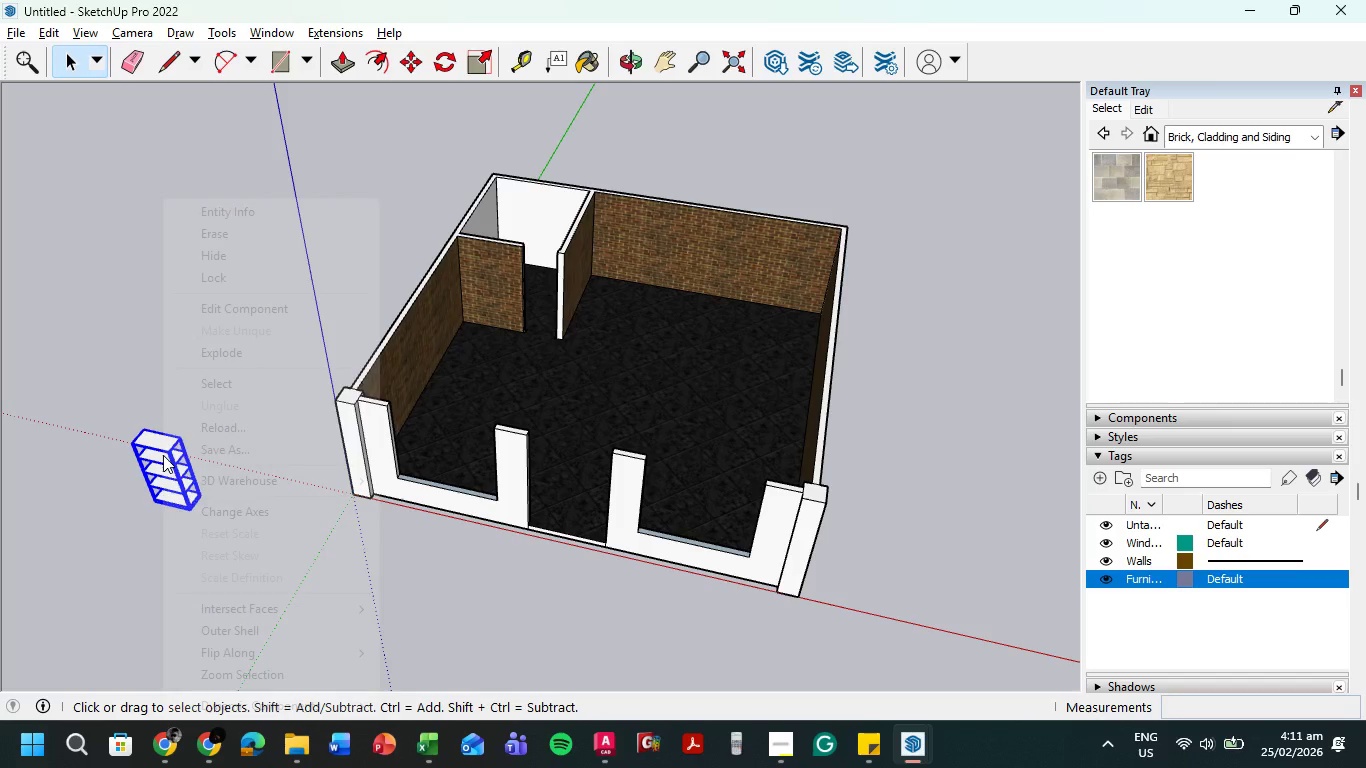 
right_click([163, 455])
 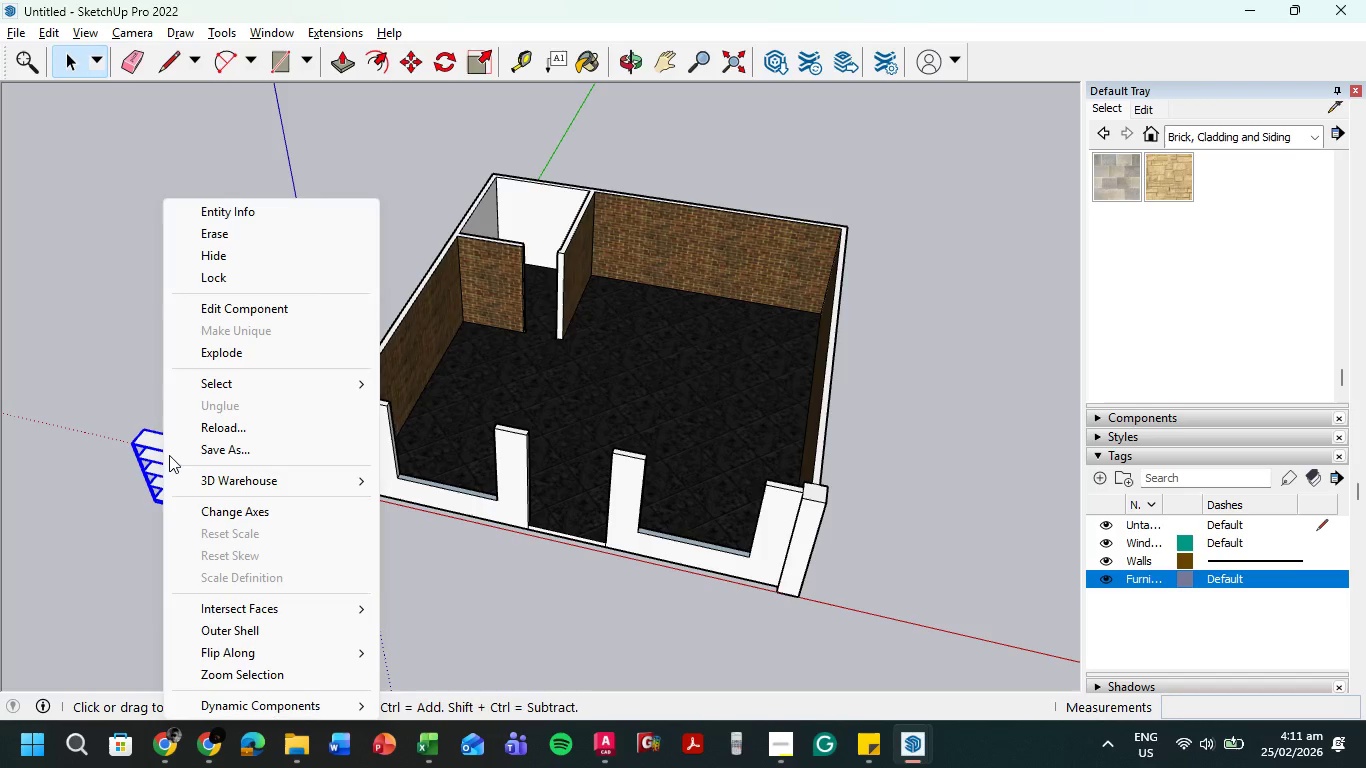 
scroll: coordinate [281, 593], scroll_direction: down, amount: 2.0
 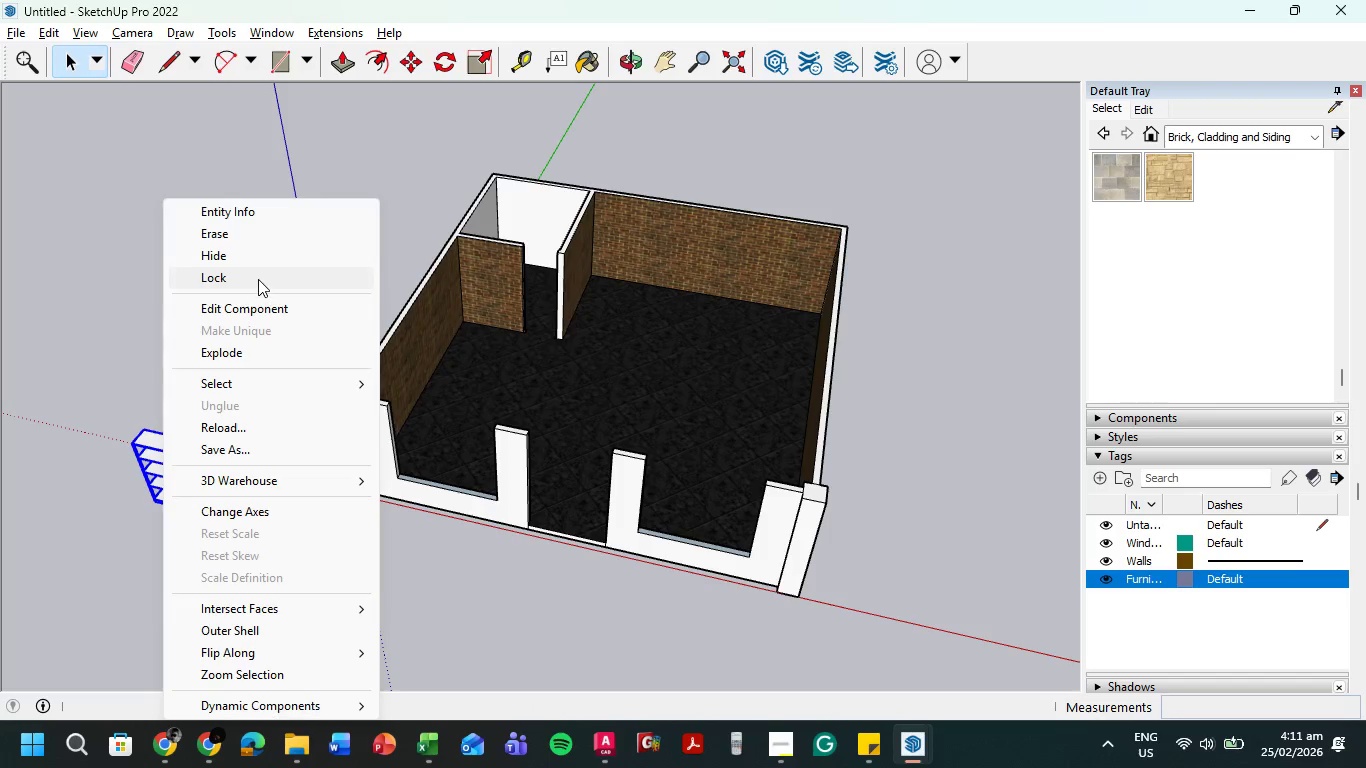 
left_click([264, 212])
 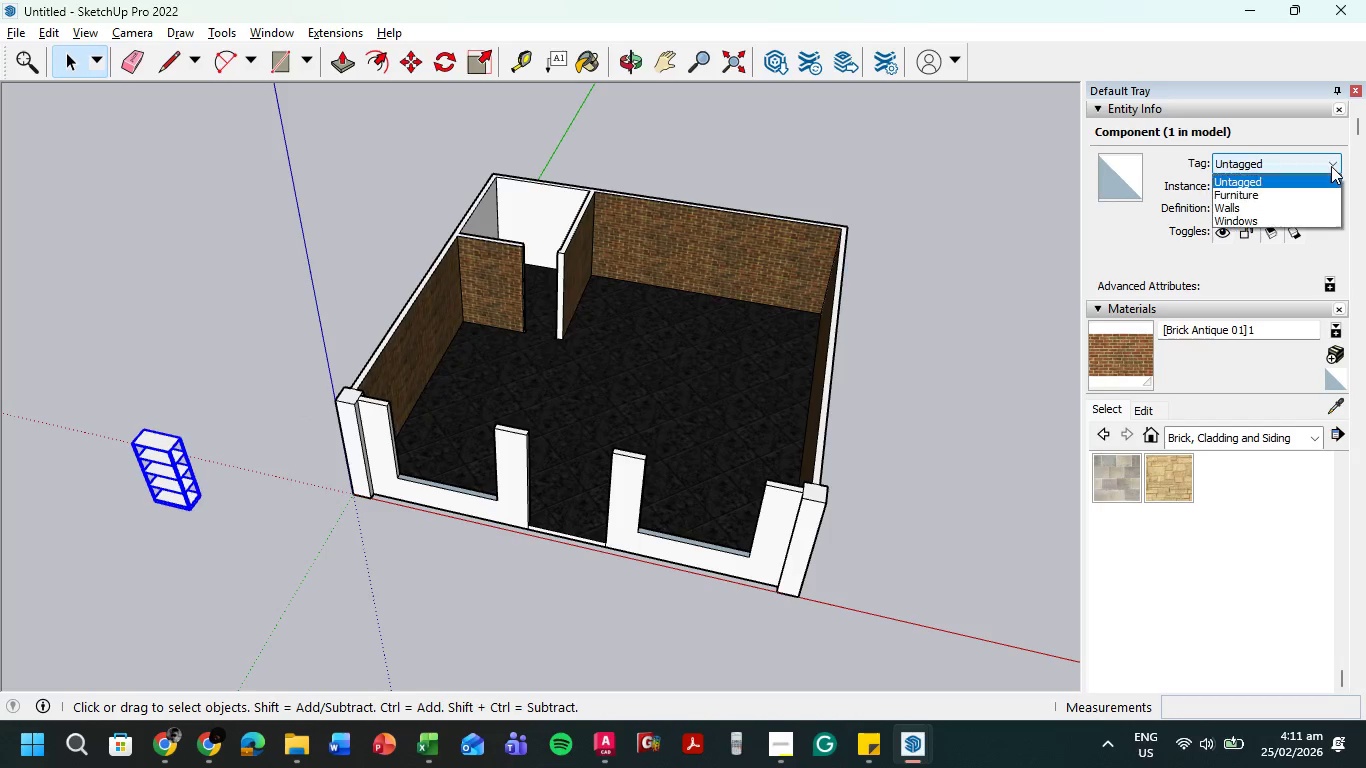 
left_click([1261, 192])
 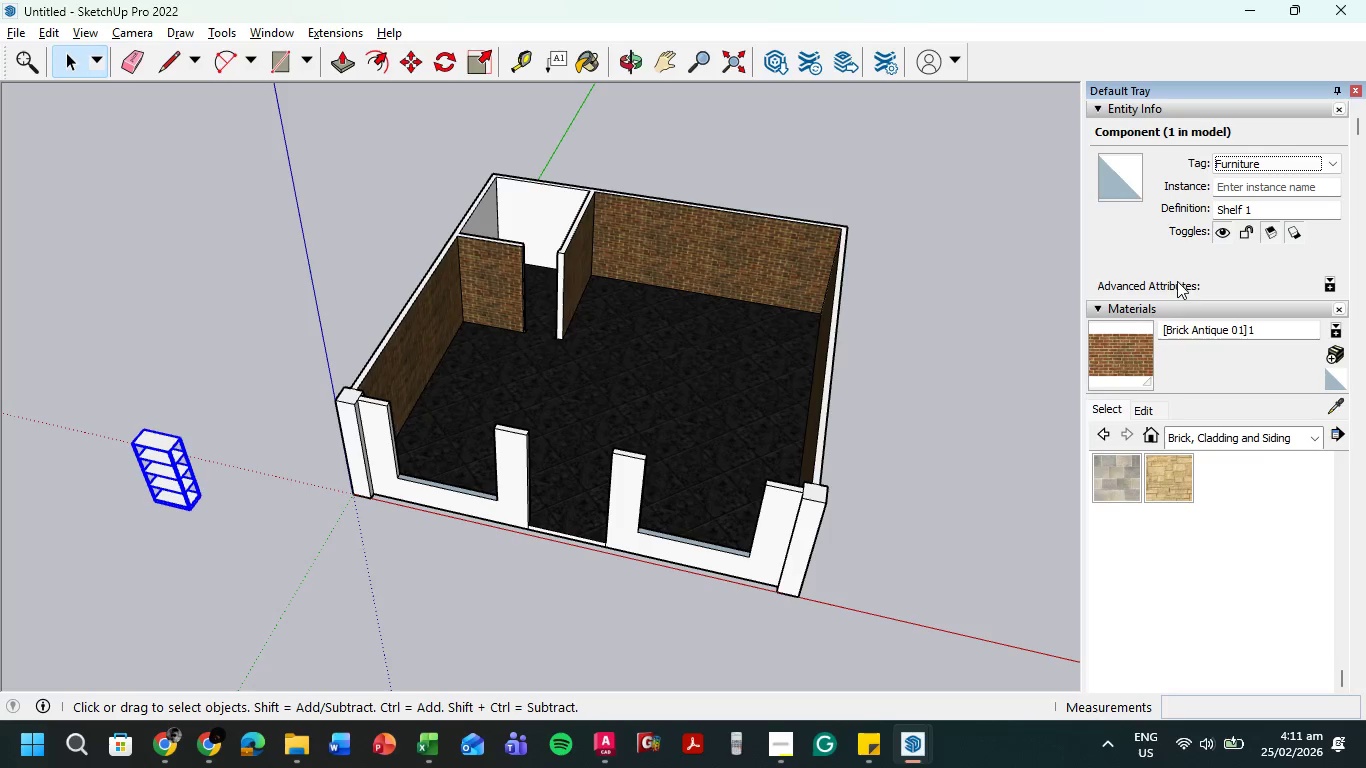 
key(Escape)
 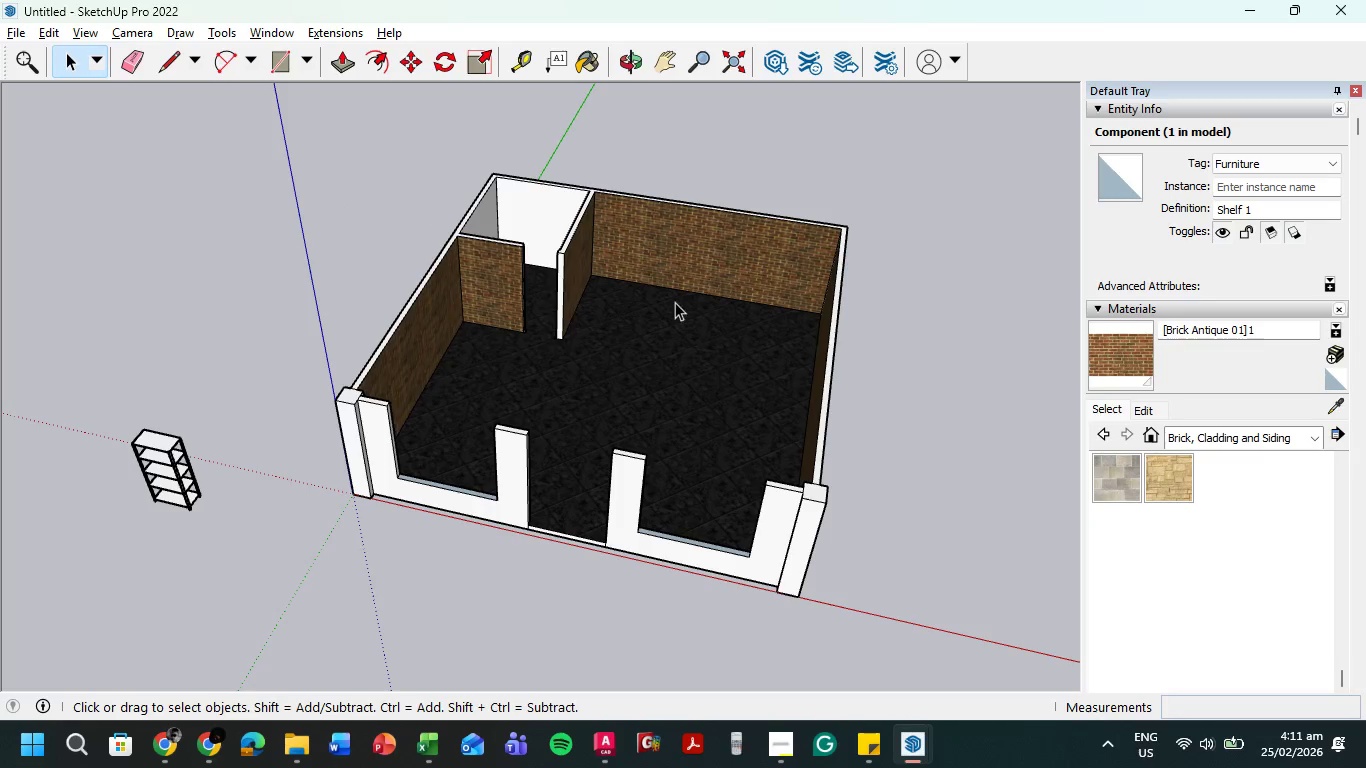 
left_click_drag(start_coordinate=[246, 124], to_coordinate=[954, 638])
 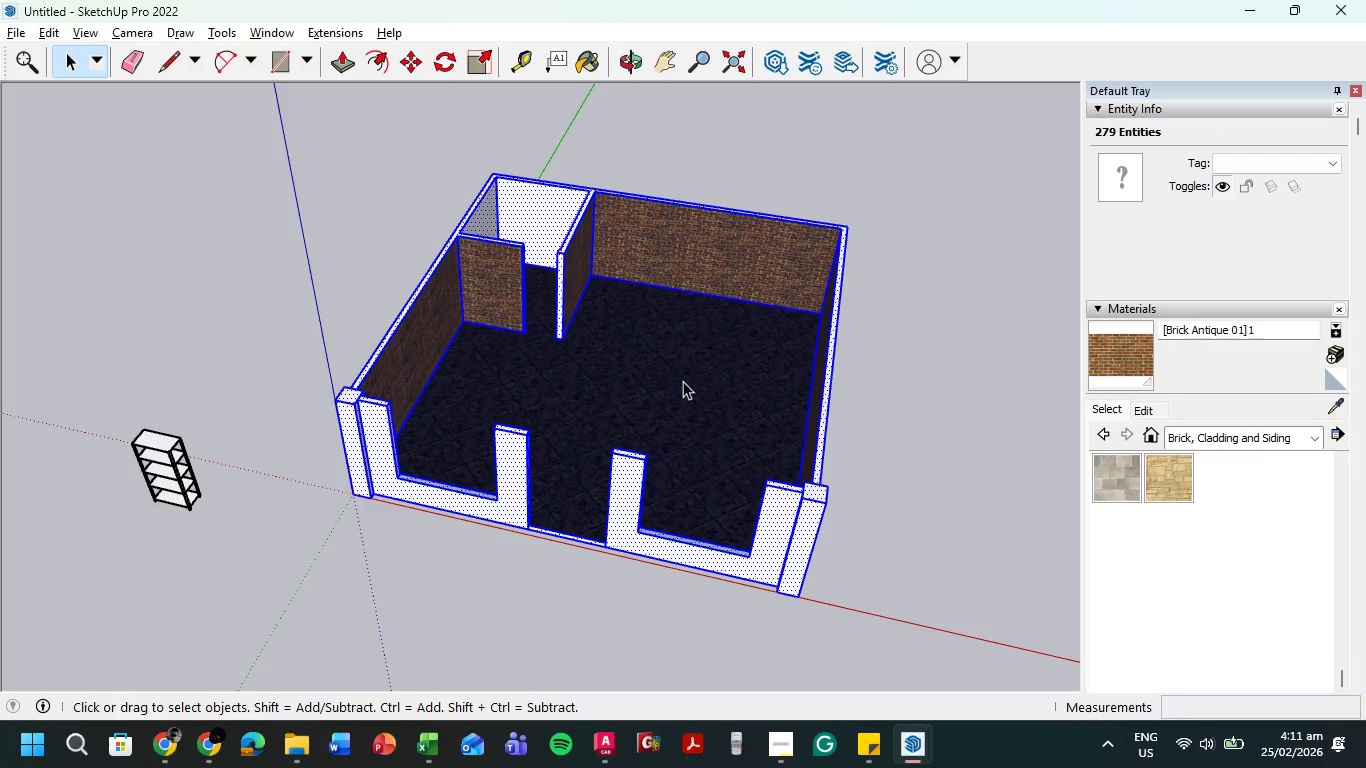 
hold_key(key=ShiftLeft, duration=0.83)
left_click([681, 381])
 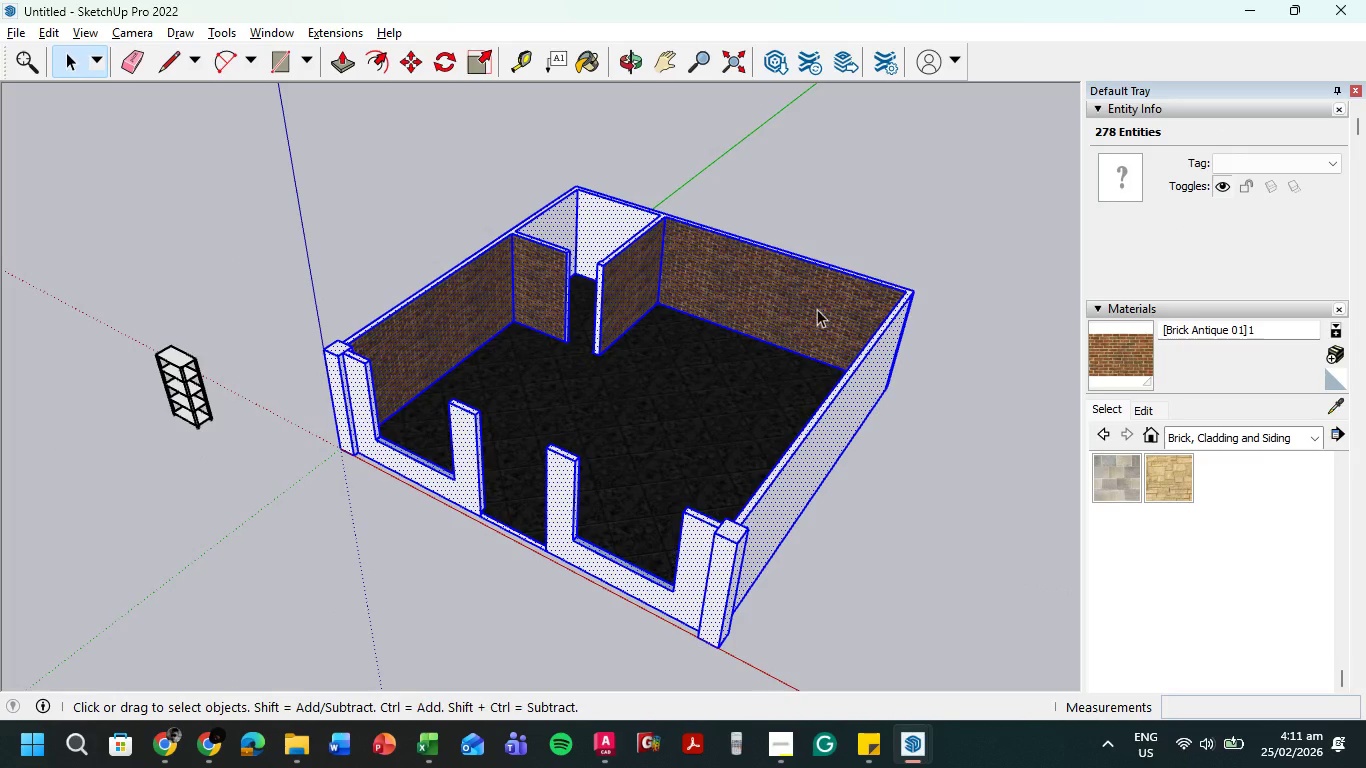 
wait(5.06)
 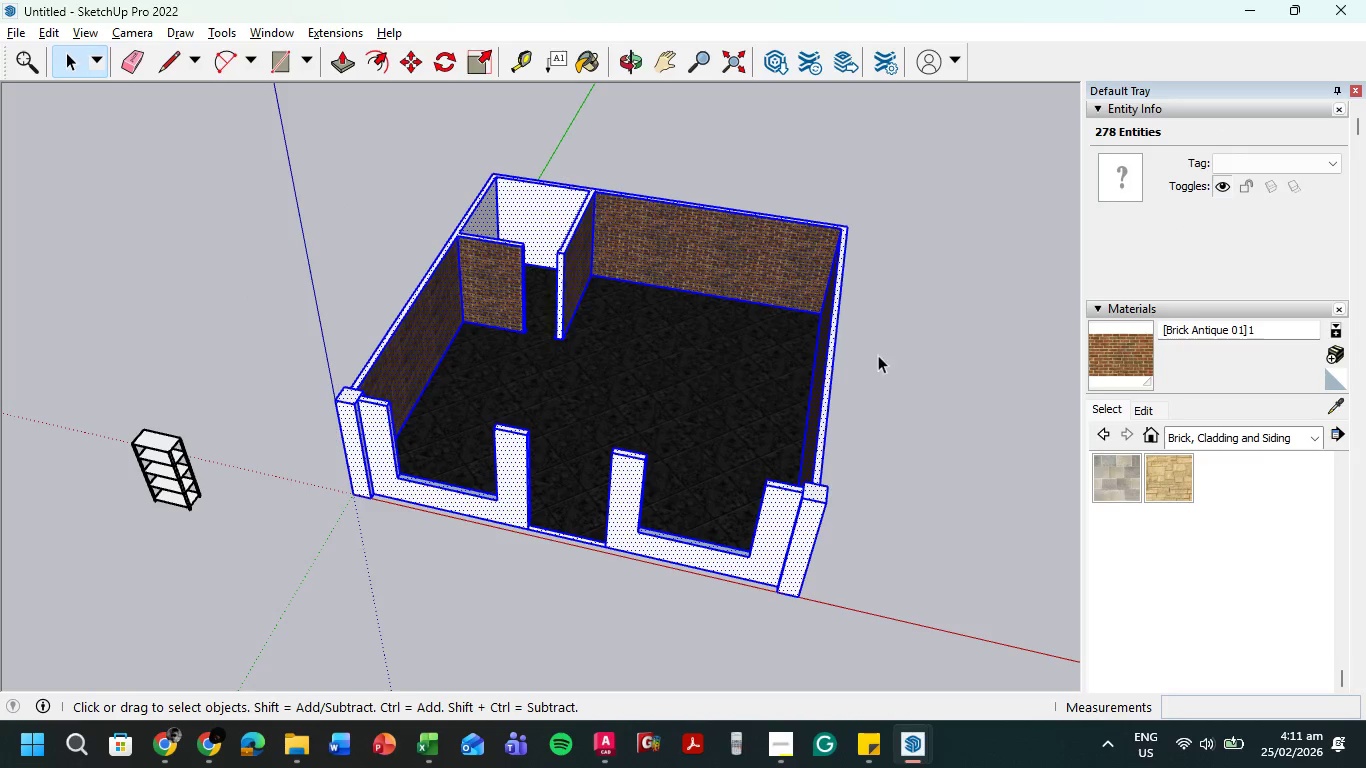 
left_click([1328, 164])
 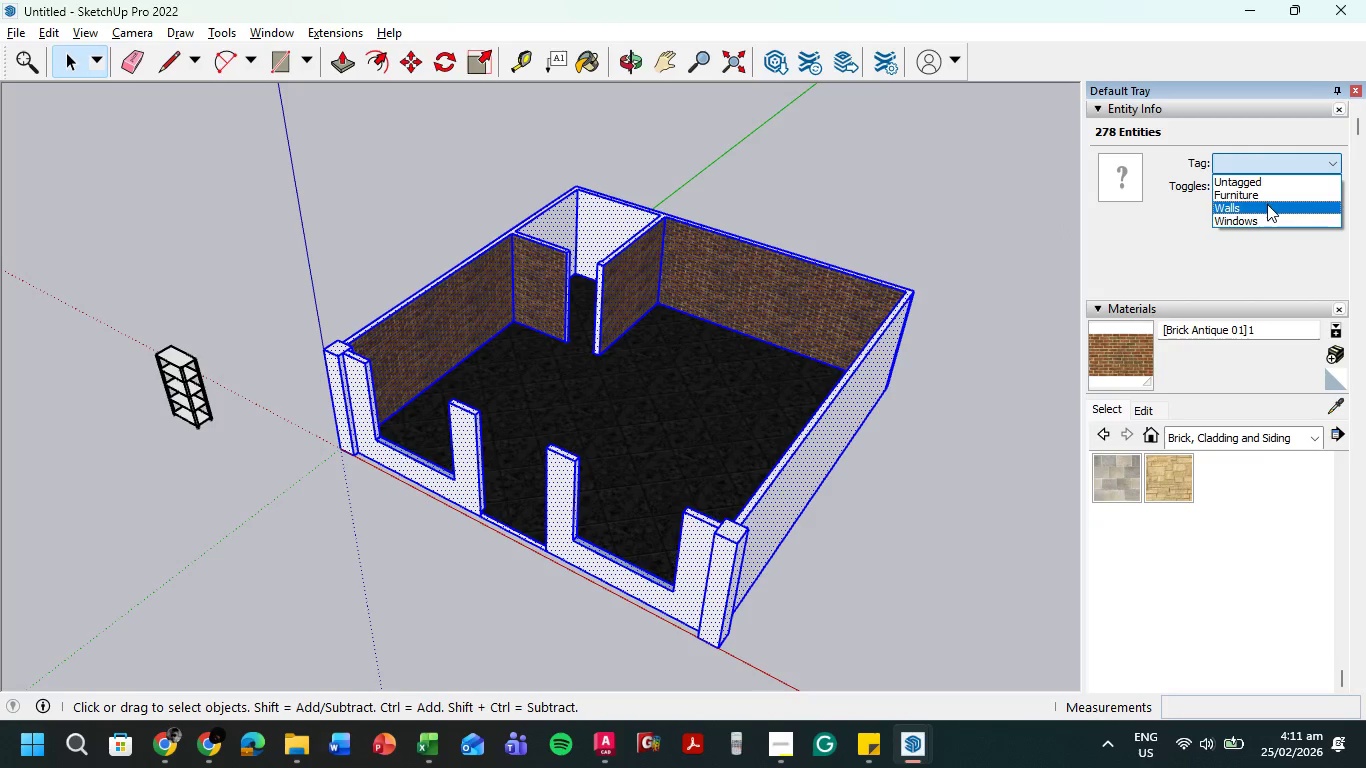 
left_click([1267, 204])
 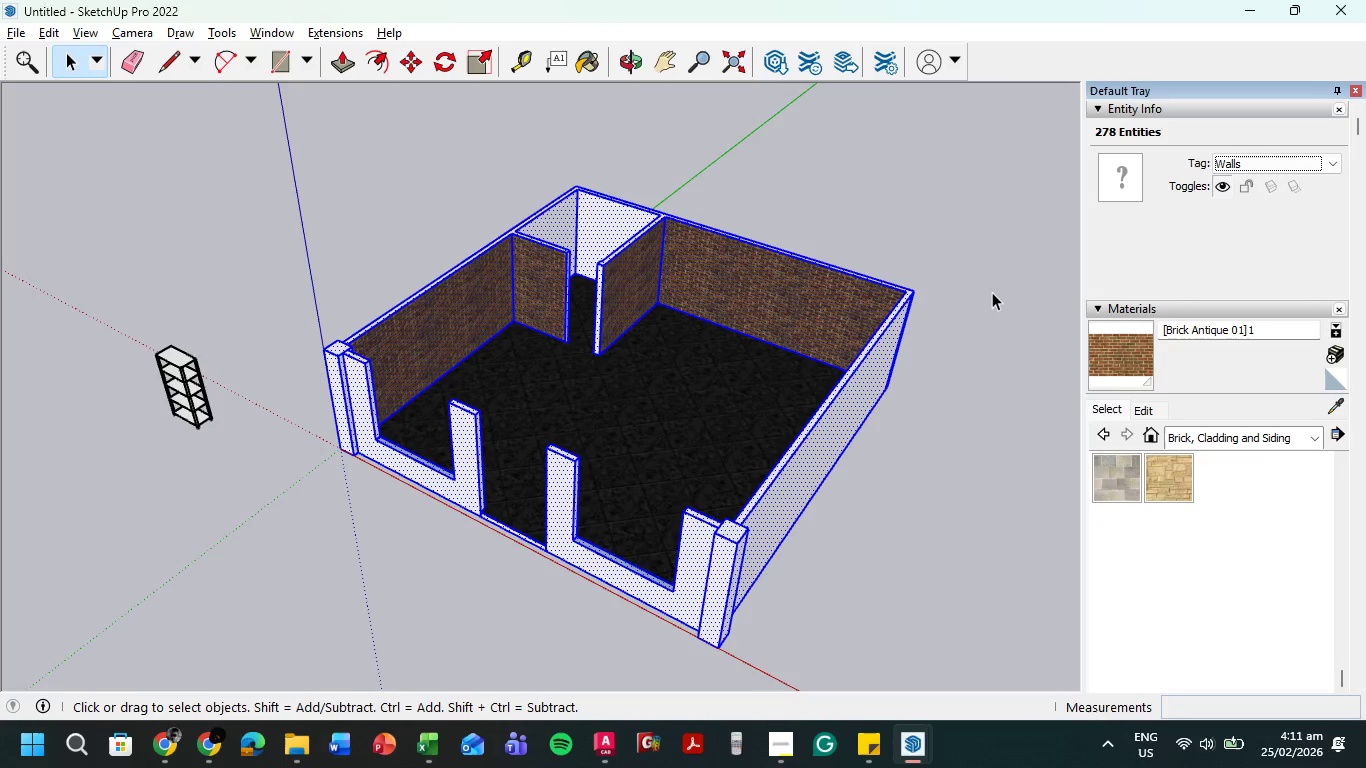 
key(Escape)
 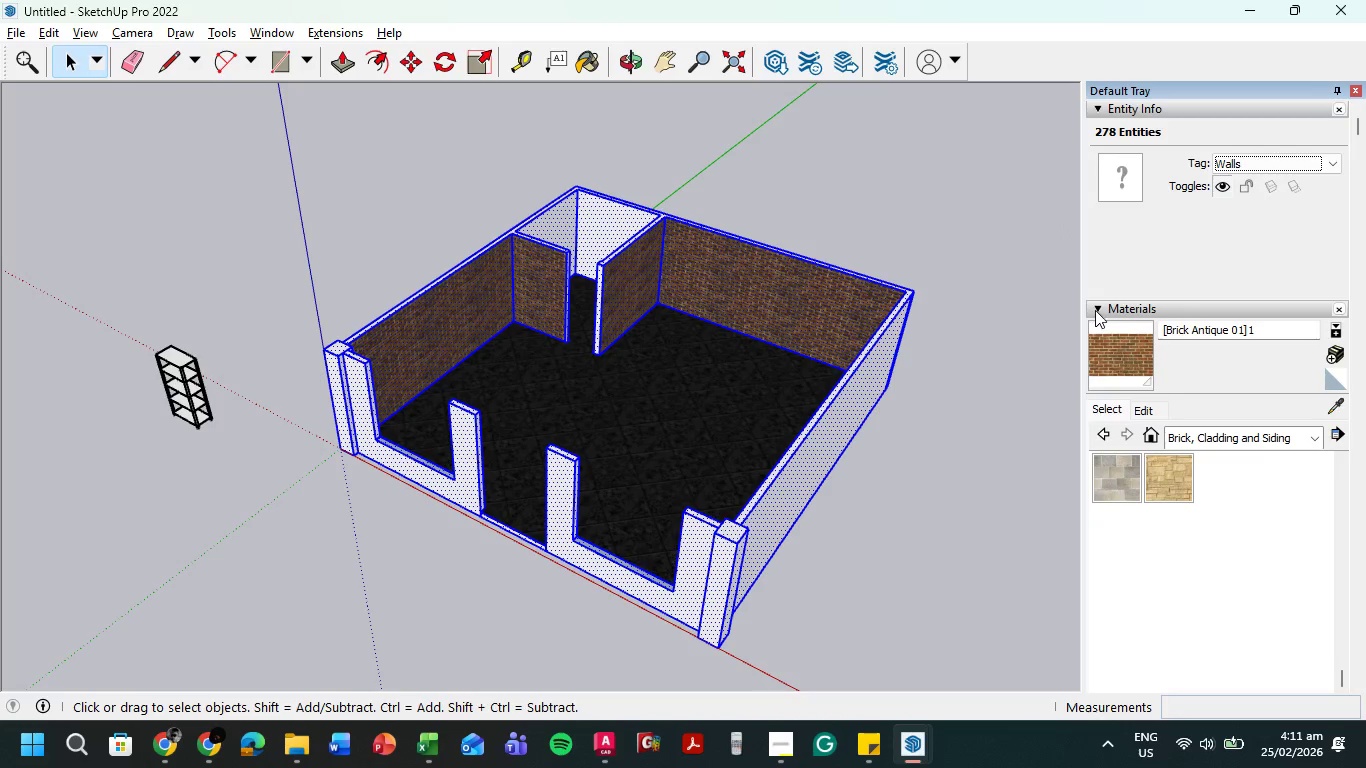 
scroll: coordinate [1207, 557], scroll_direction: down, amount: 4.0
 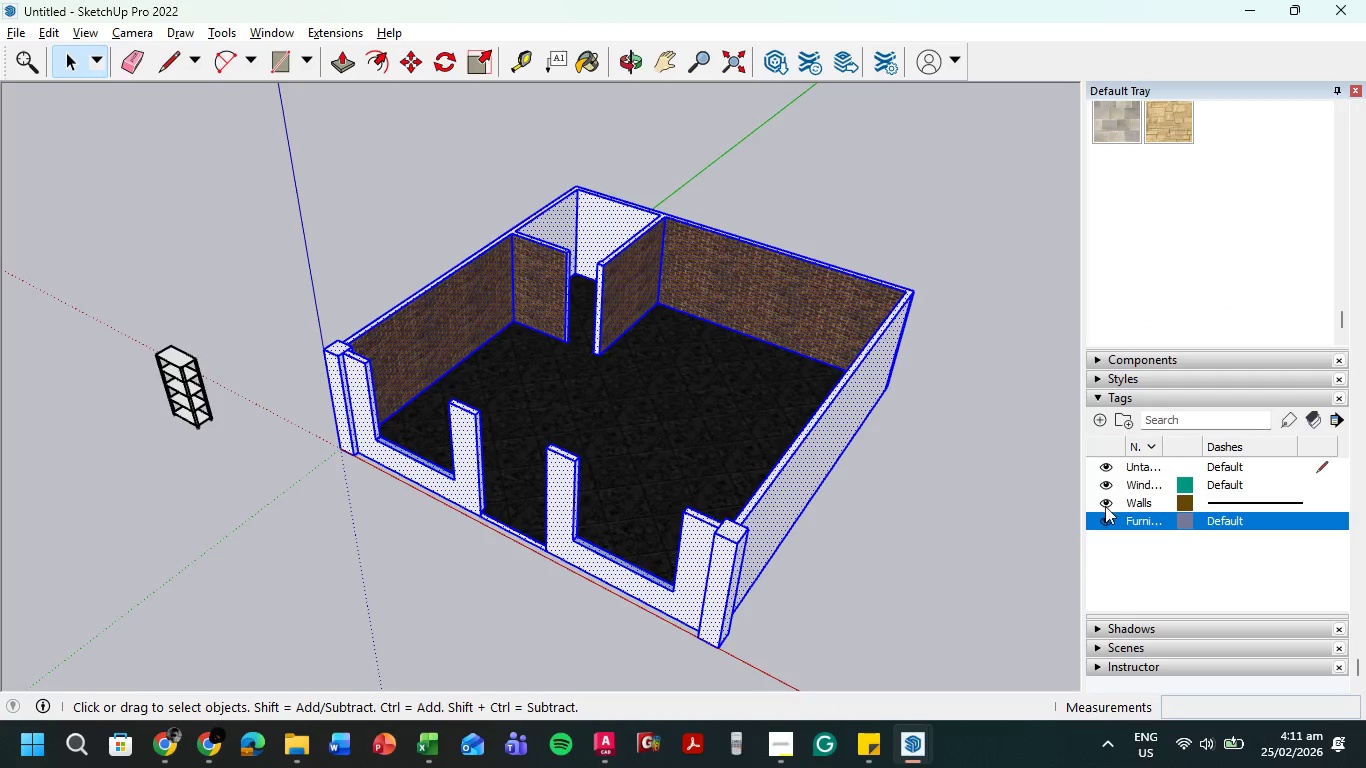 
left_click([1107, 502])
 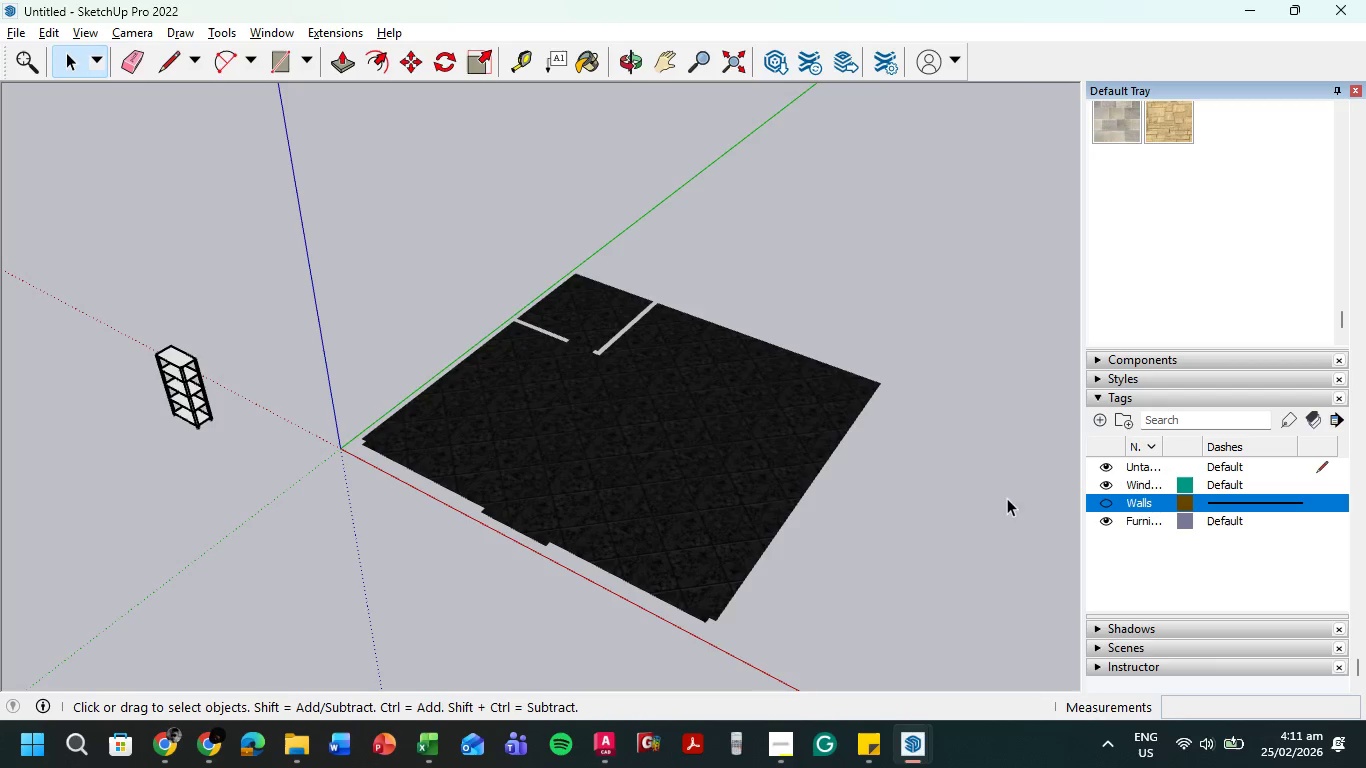 
key(Escape)
 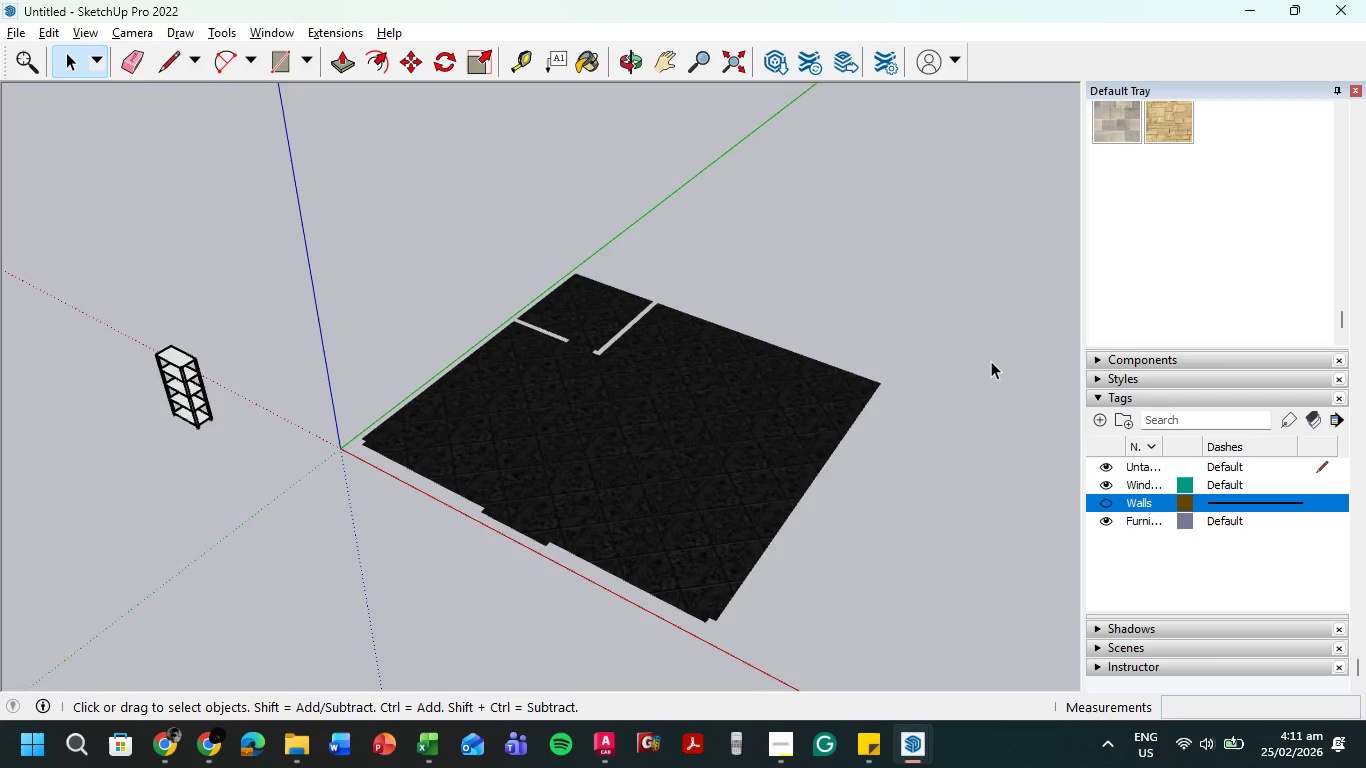 
left_click([991, 361])
 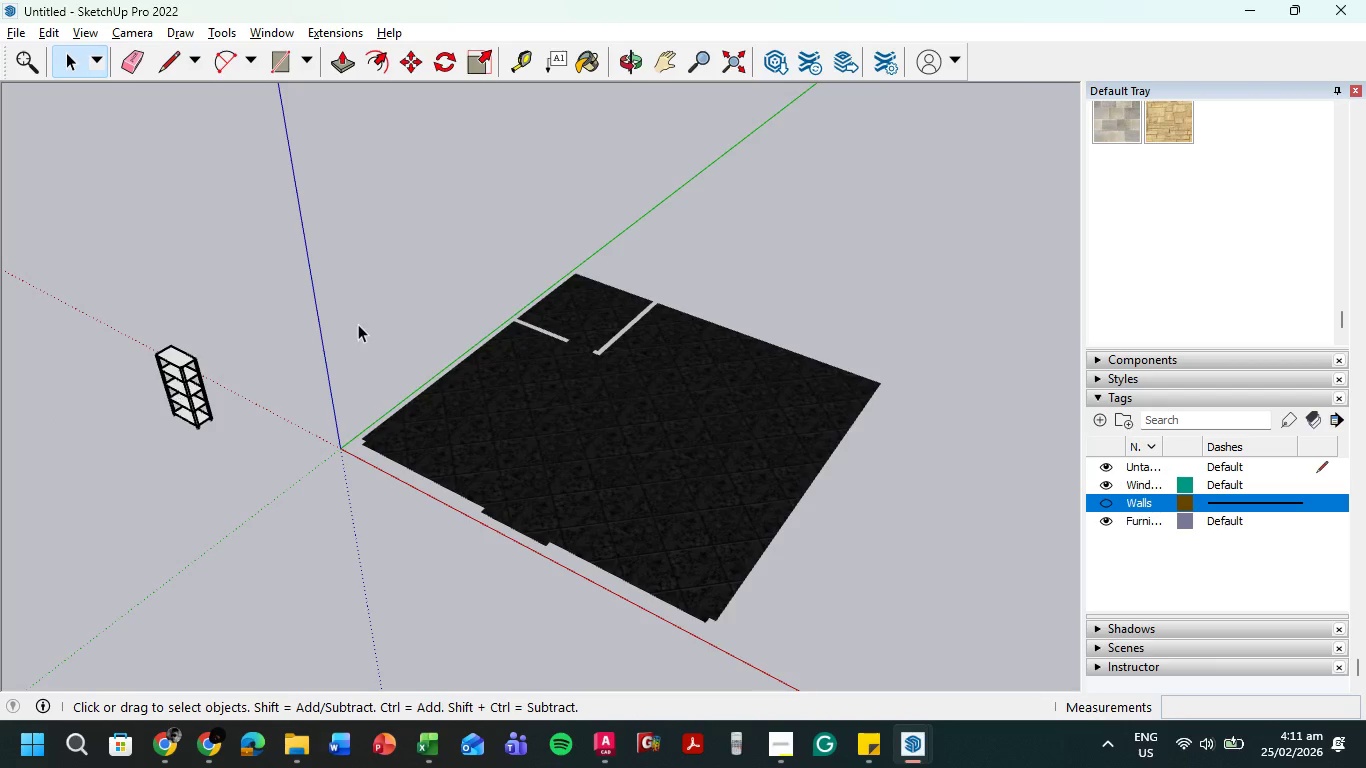 
wait(5.12)
 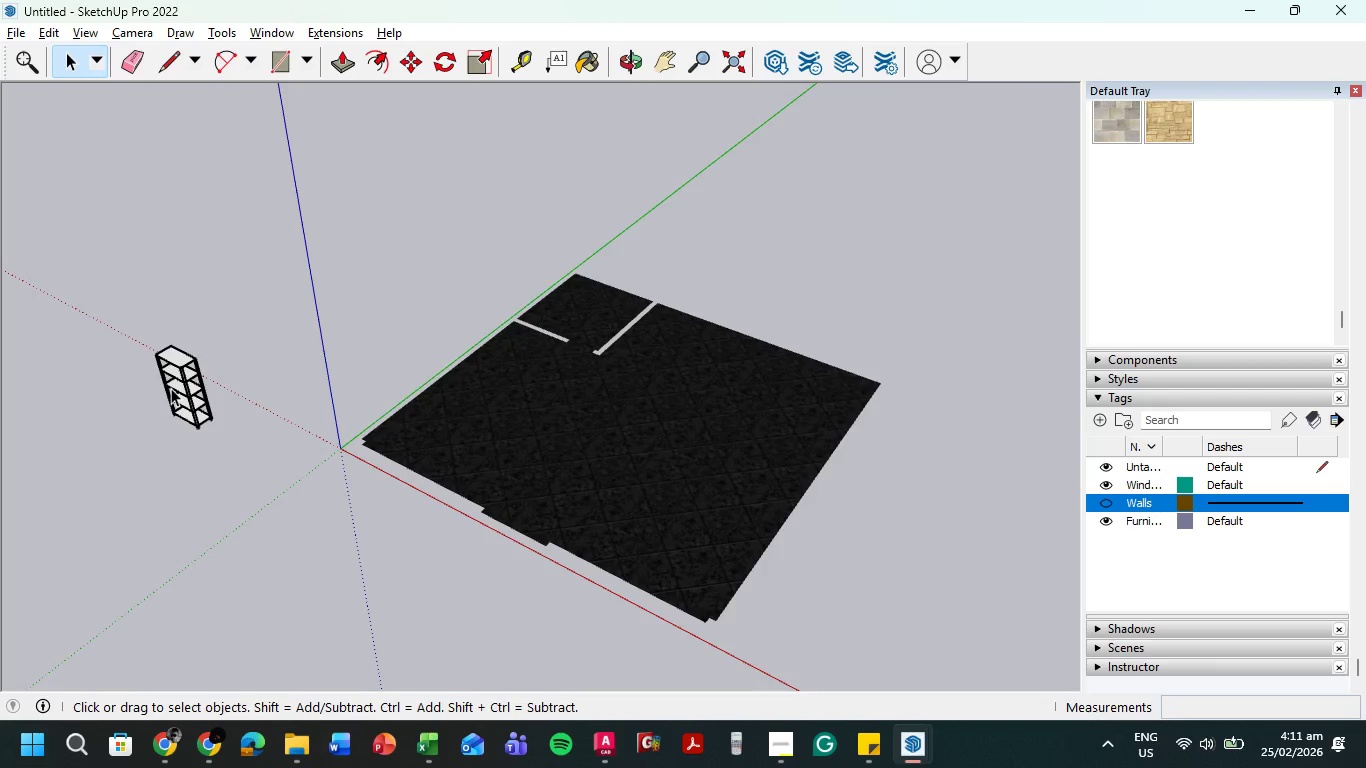 
left_click([59, 266])
 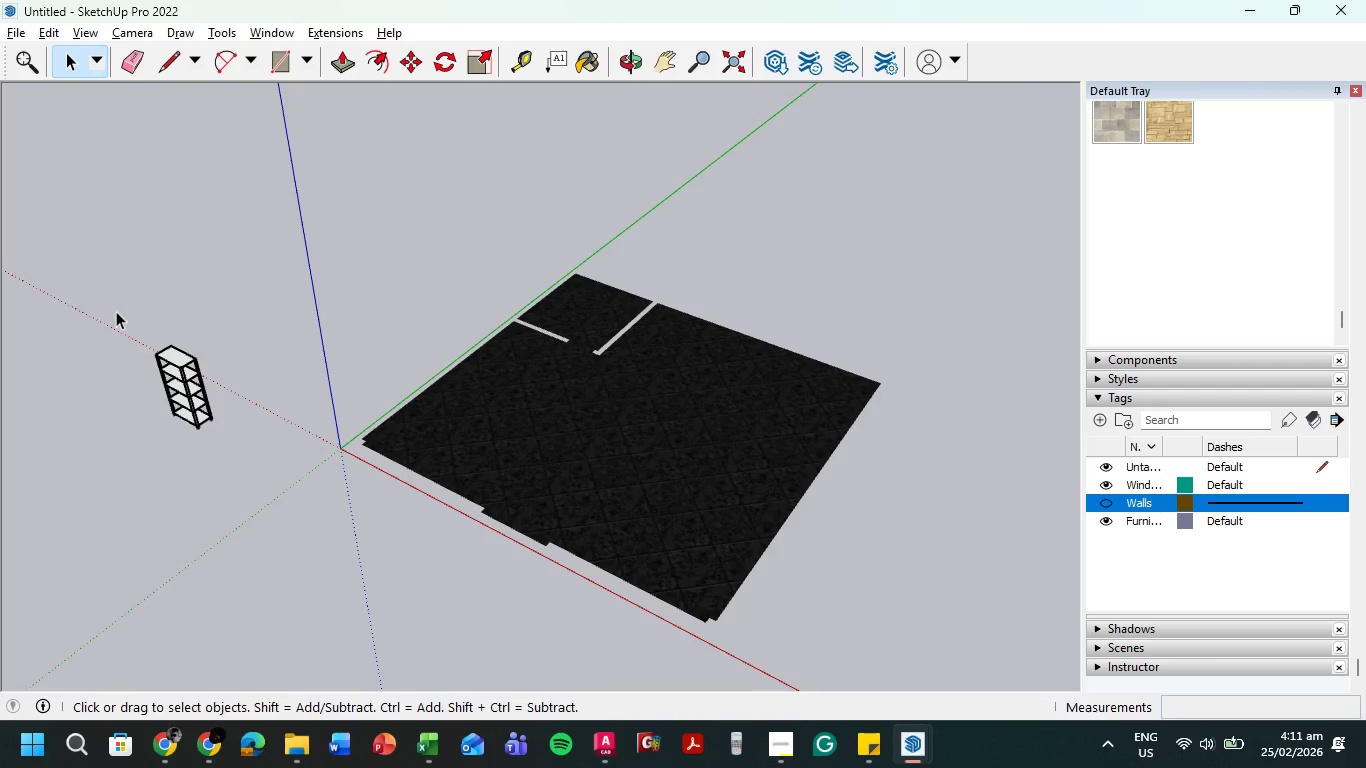 
left_click_drag(start_coordinate=[108, 307], to_coordinate=[254, 488])
 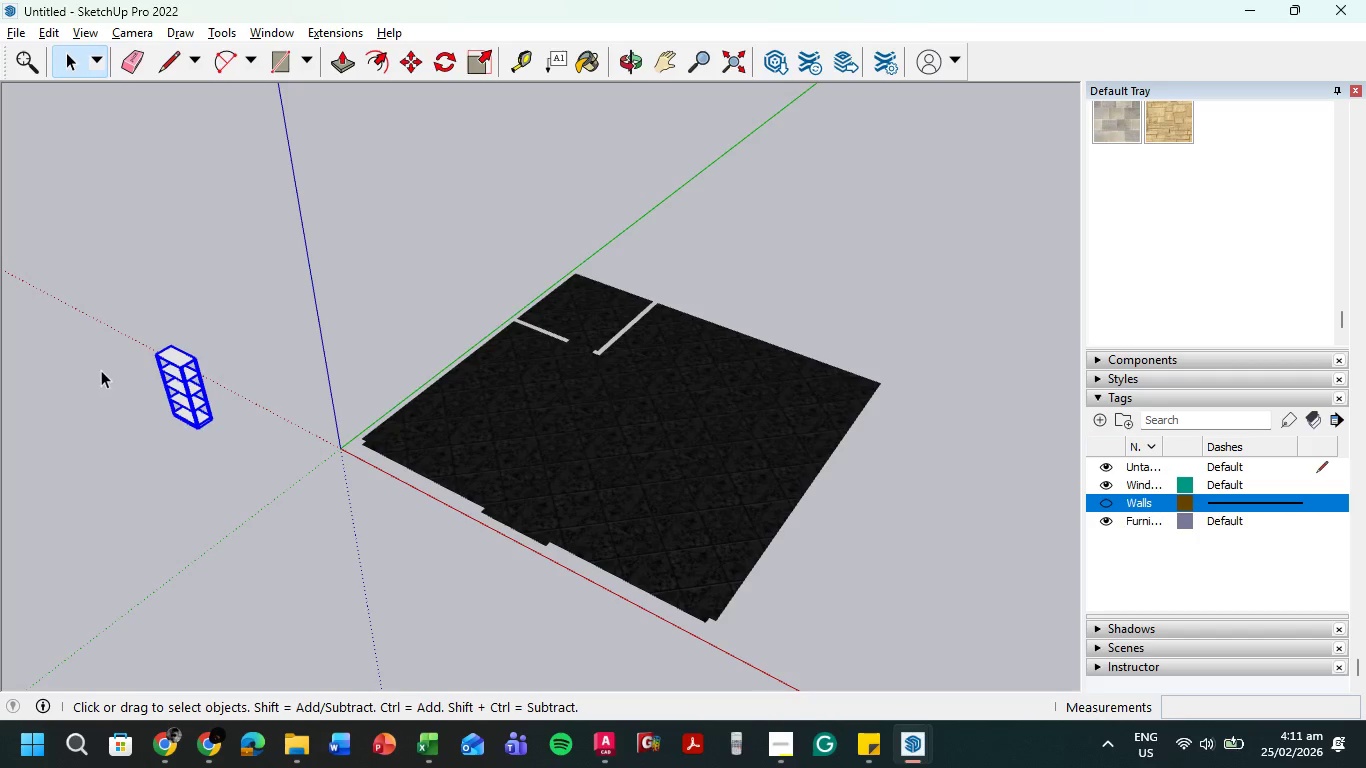 
scroll: coordinate [328, 356], scroll_direction: up, amount: 10.0
 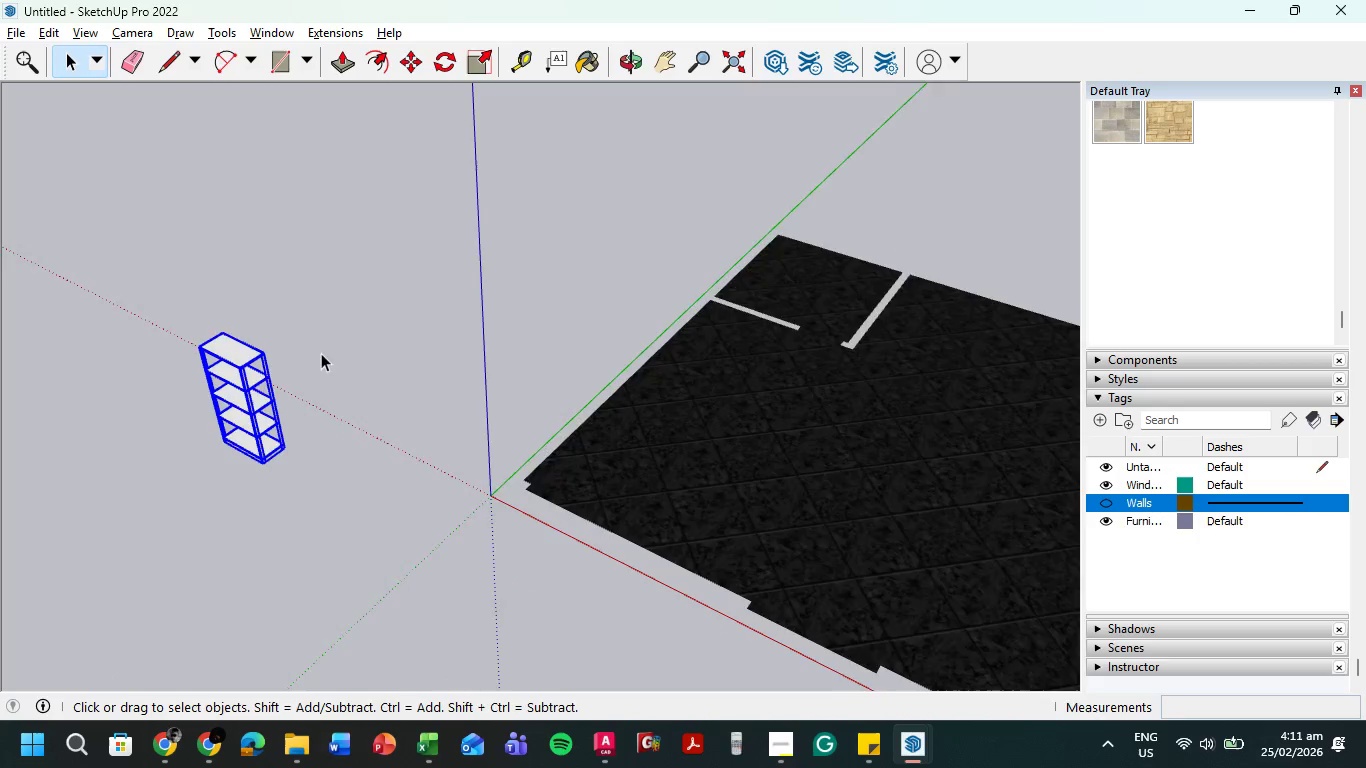 
scroll: coordinate [319, 354], scroll_direction: down, amount: 6.0
 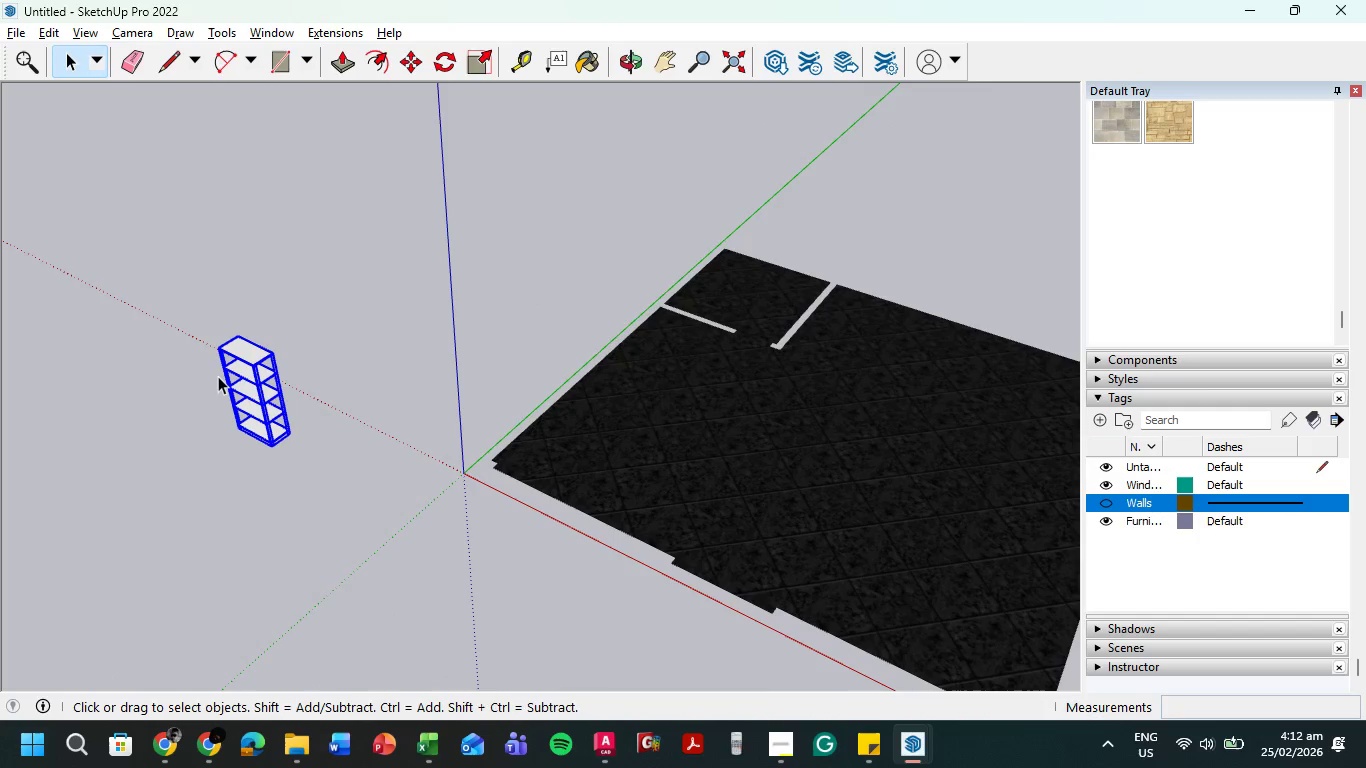 
key(M)
 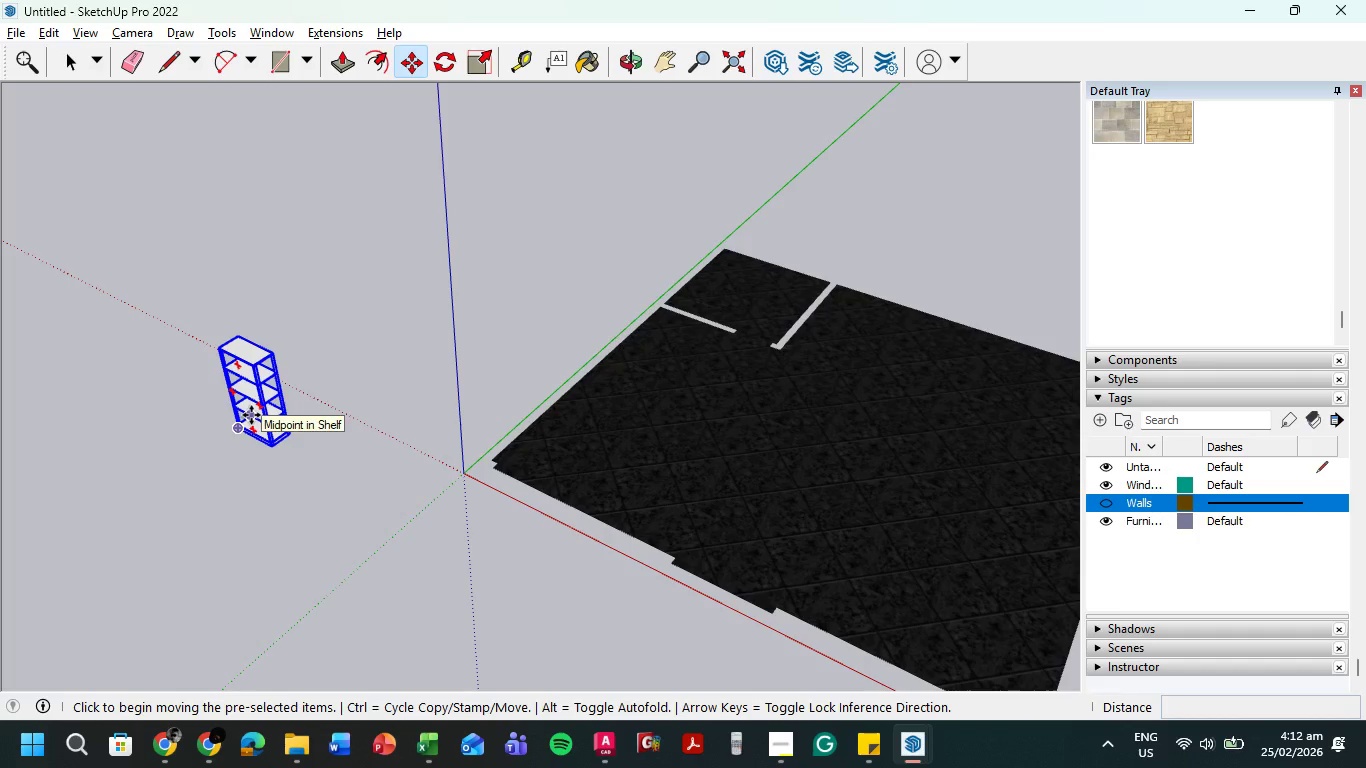 
wait(7.39)
 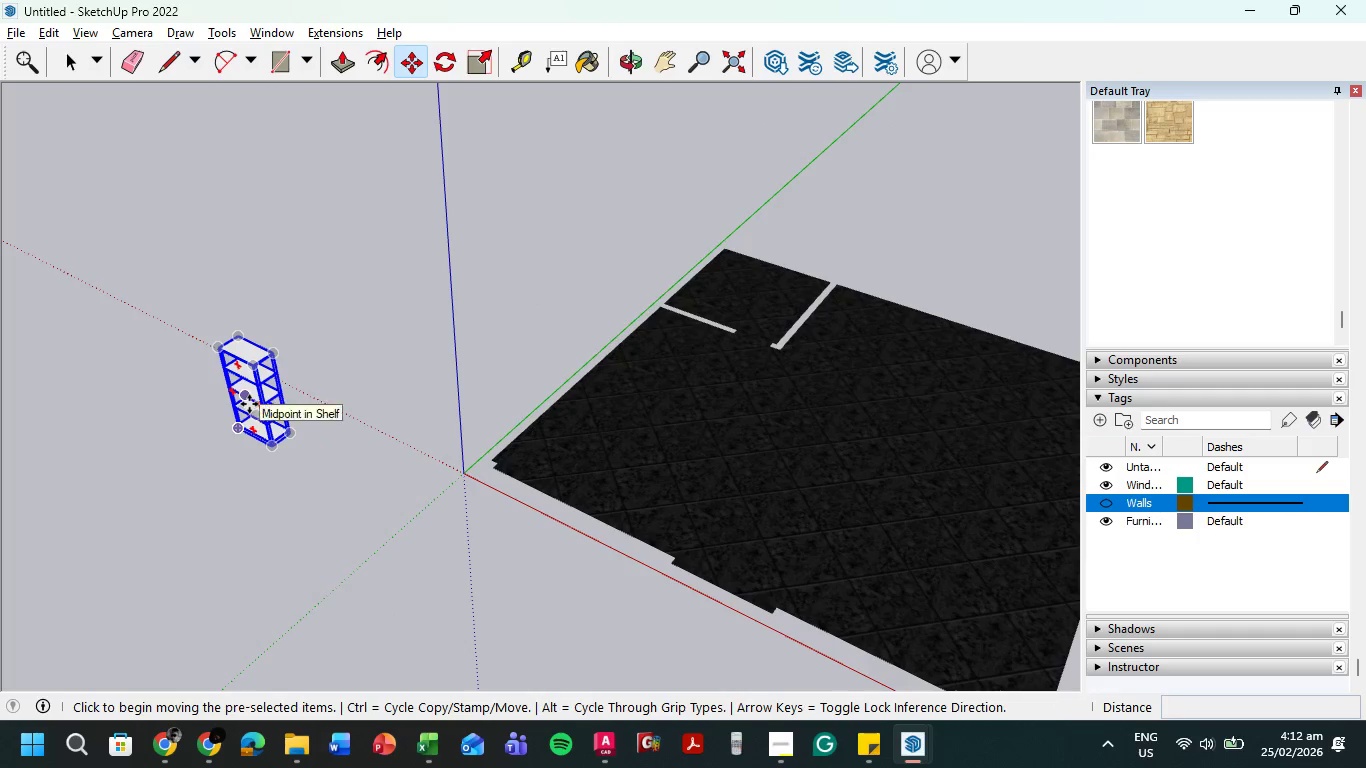 
scroll: coordinate [247, 413], scroll_direction: up, amount: 3.0
 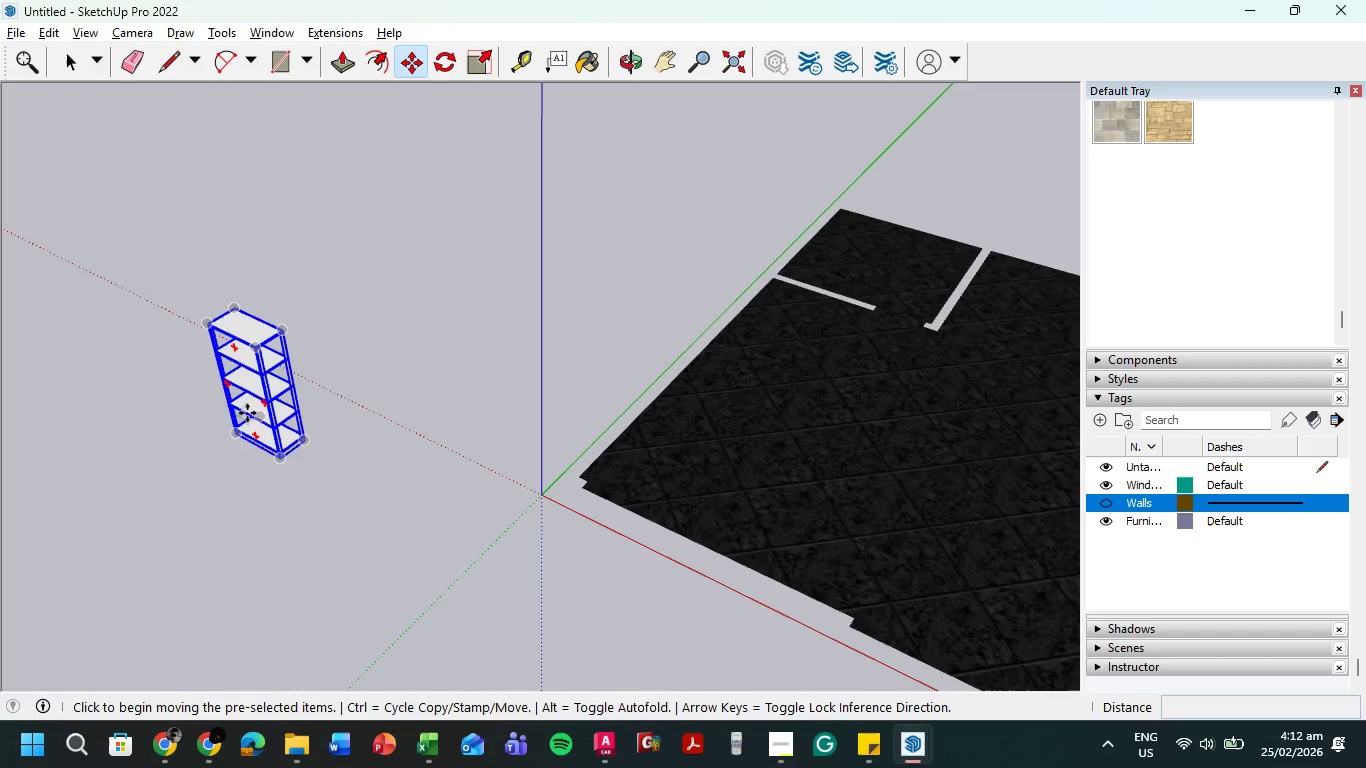 
left_click([247, 413])
 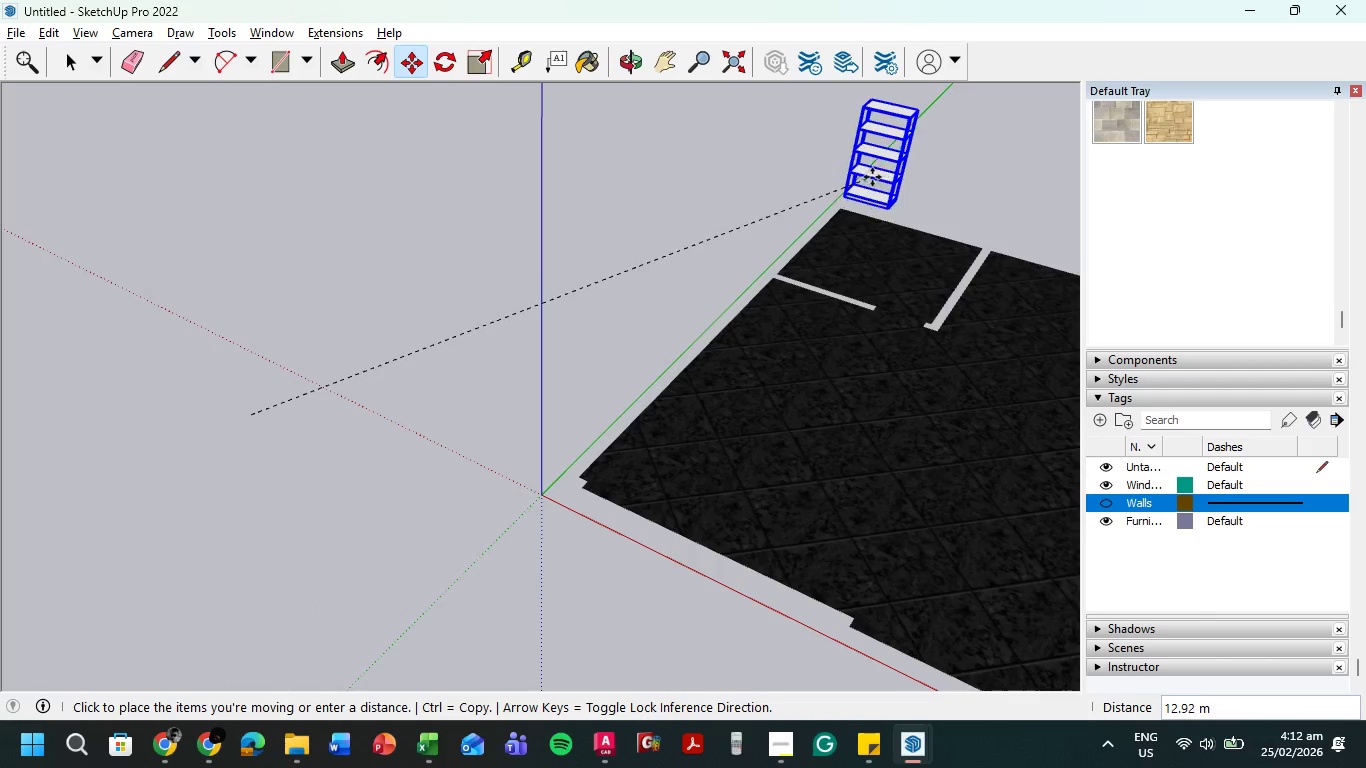 
scroll: coordinate [873, 201], scroll_direction: up, amount: 9.0
 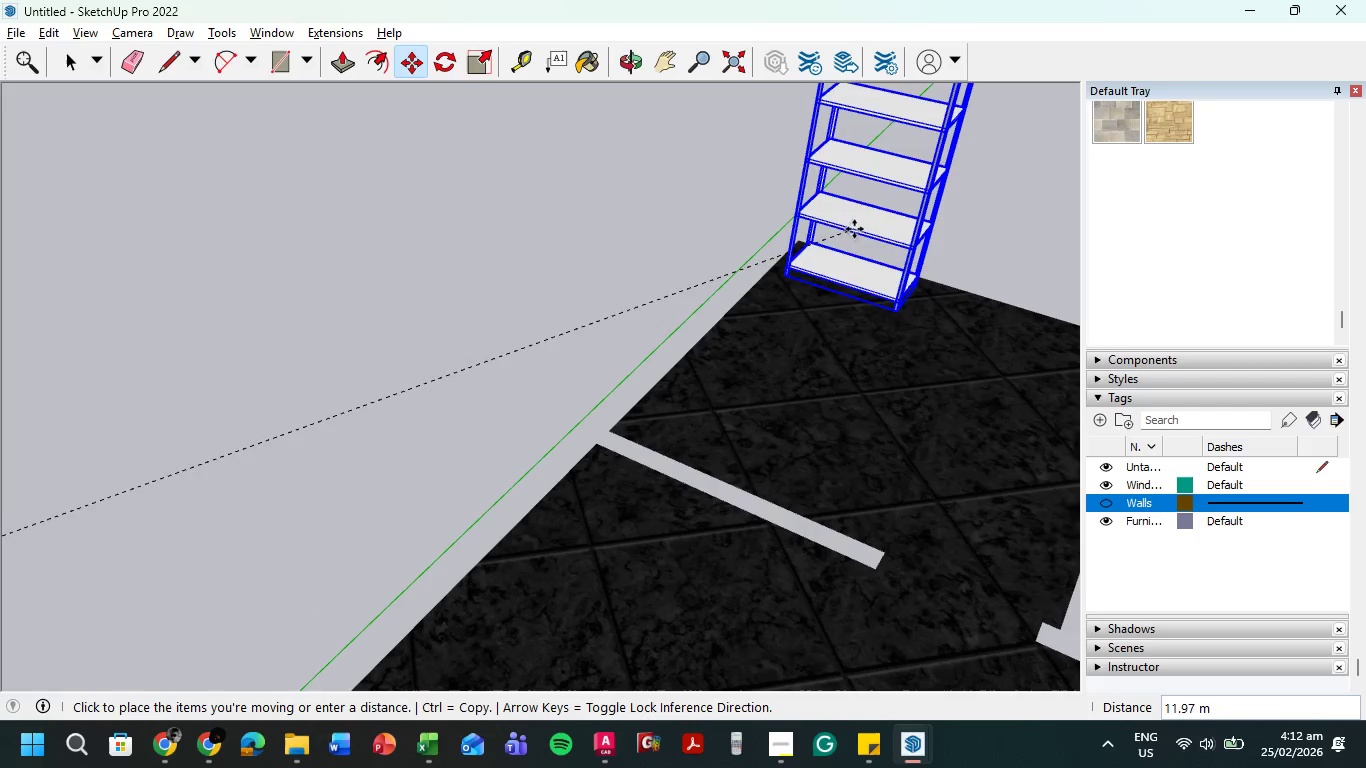 
left_click([852, 243])
 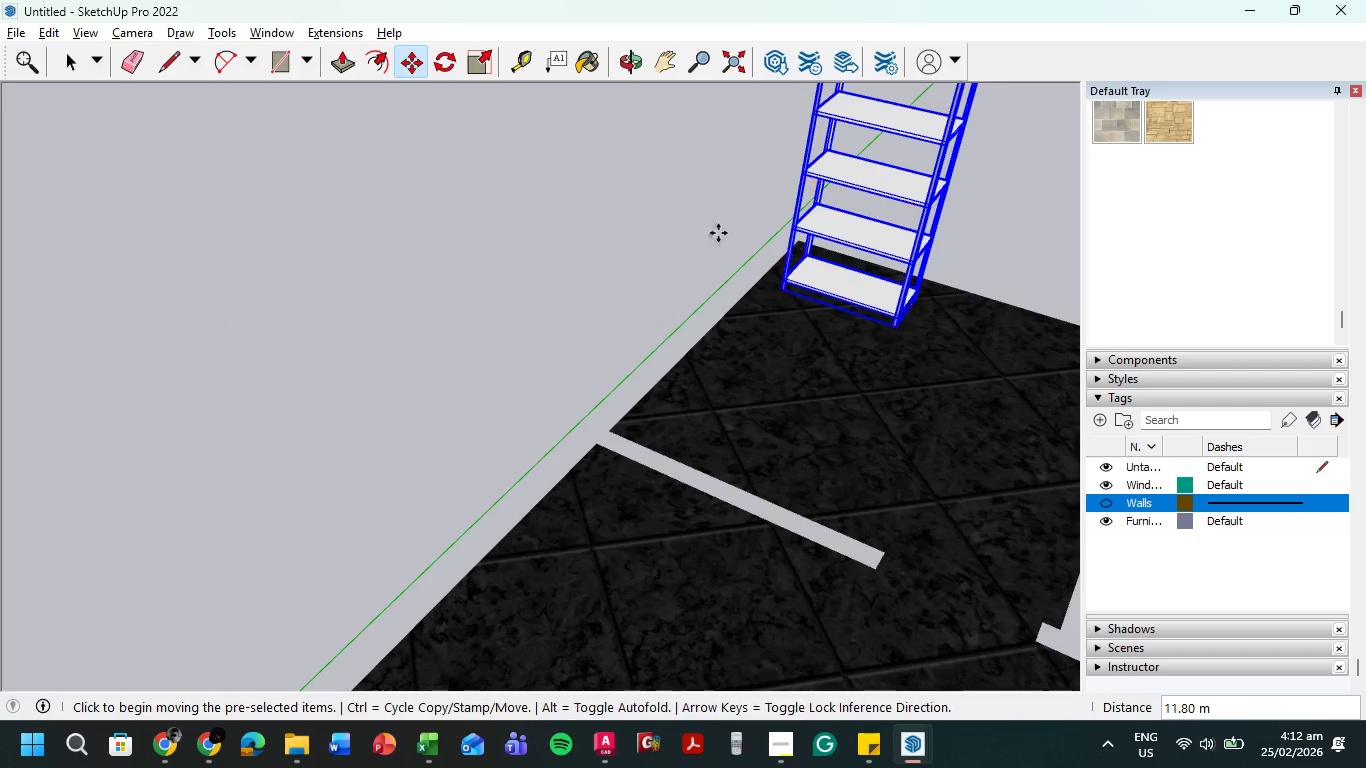 
scroll: coordinate [594, 263], scroll_direction: up, amount: 6.0
 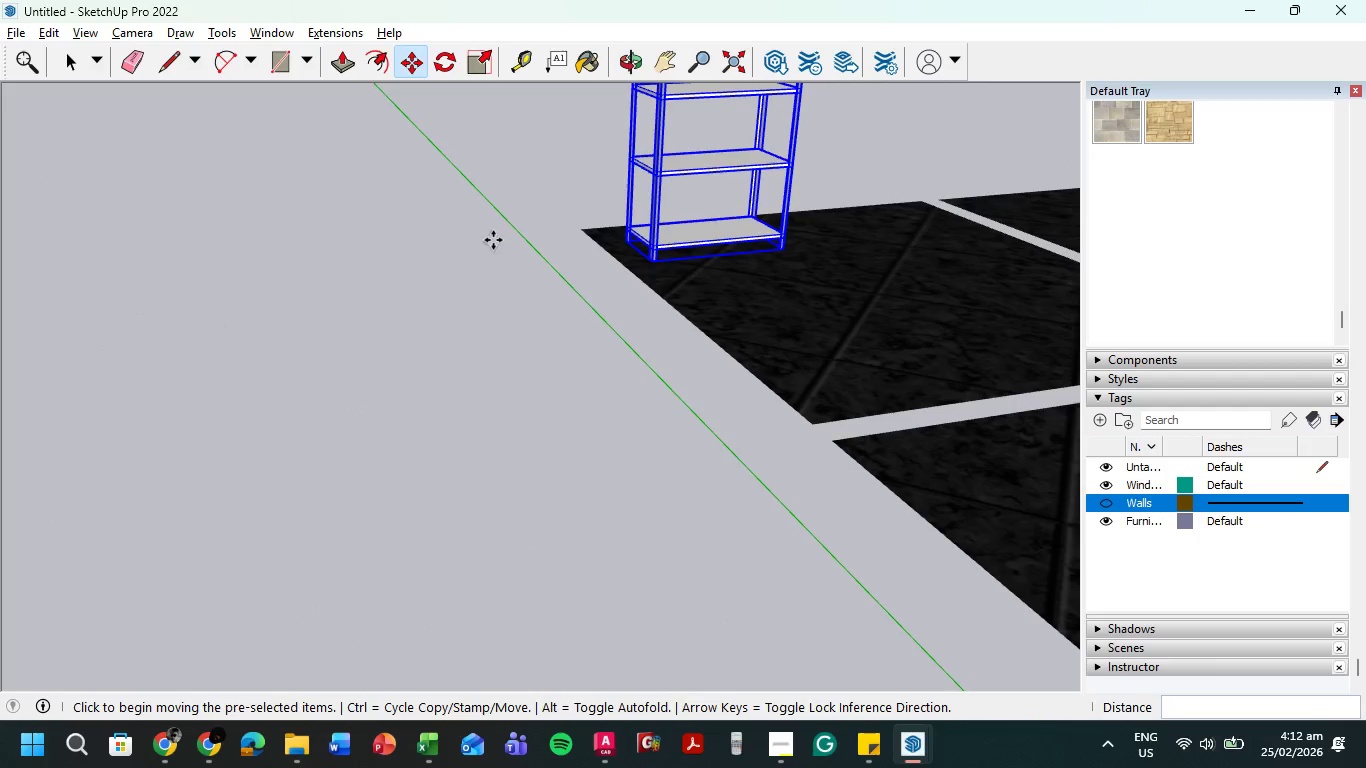 
hold_key(key=ShiftLeft, duration=0.45)
 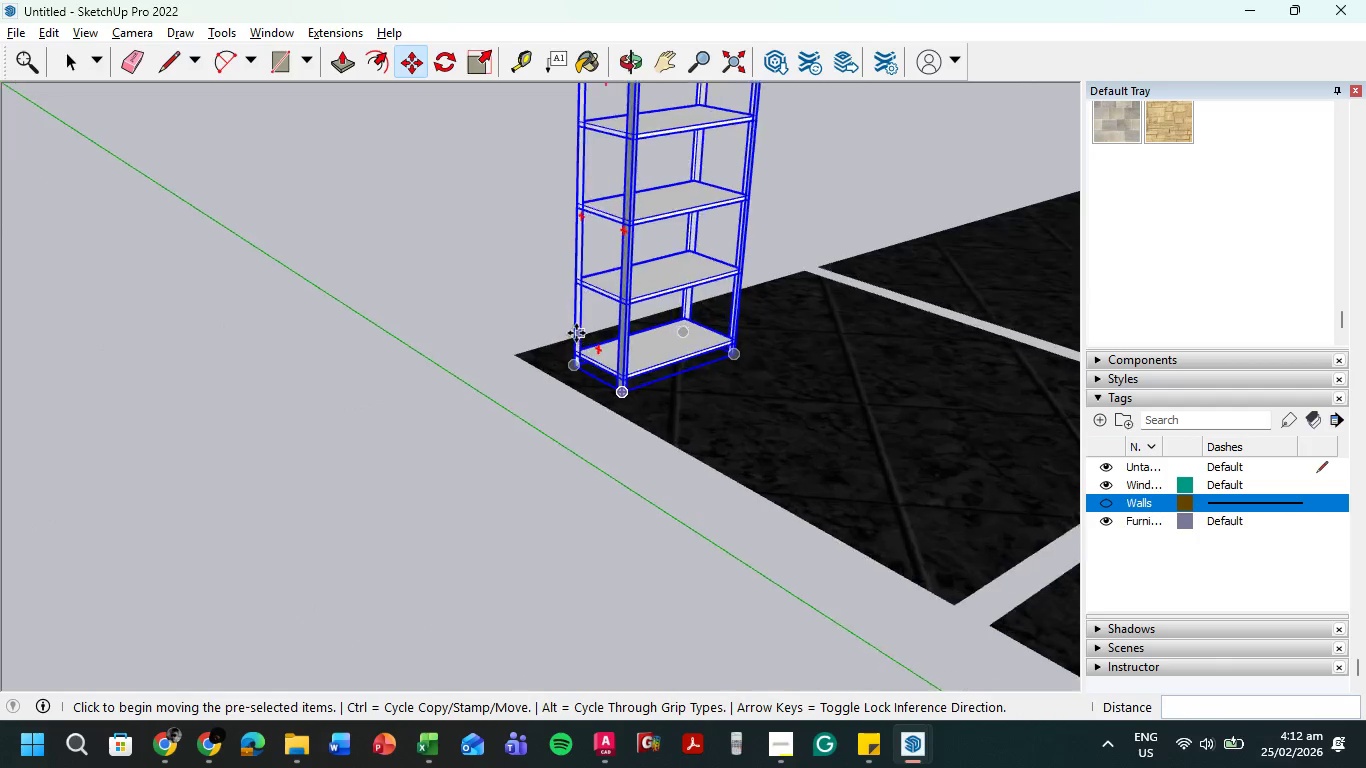 
scroll: coordinate [576, 333], scroll_direction: up, amount: 6.0
 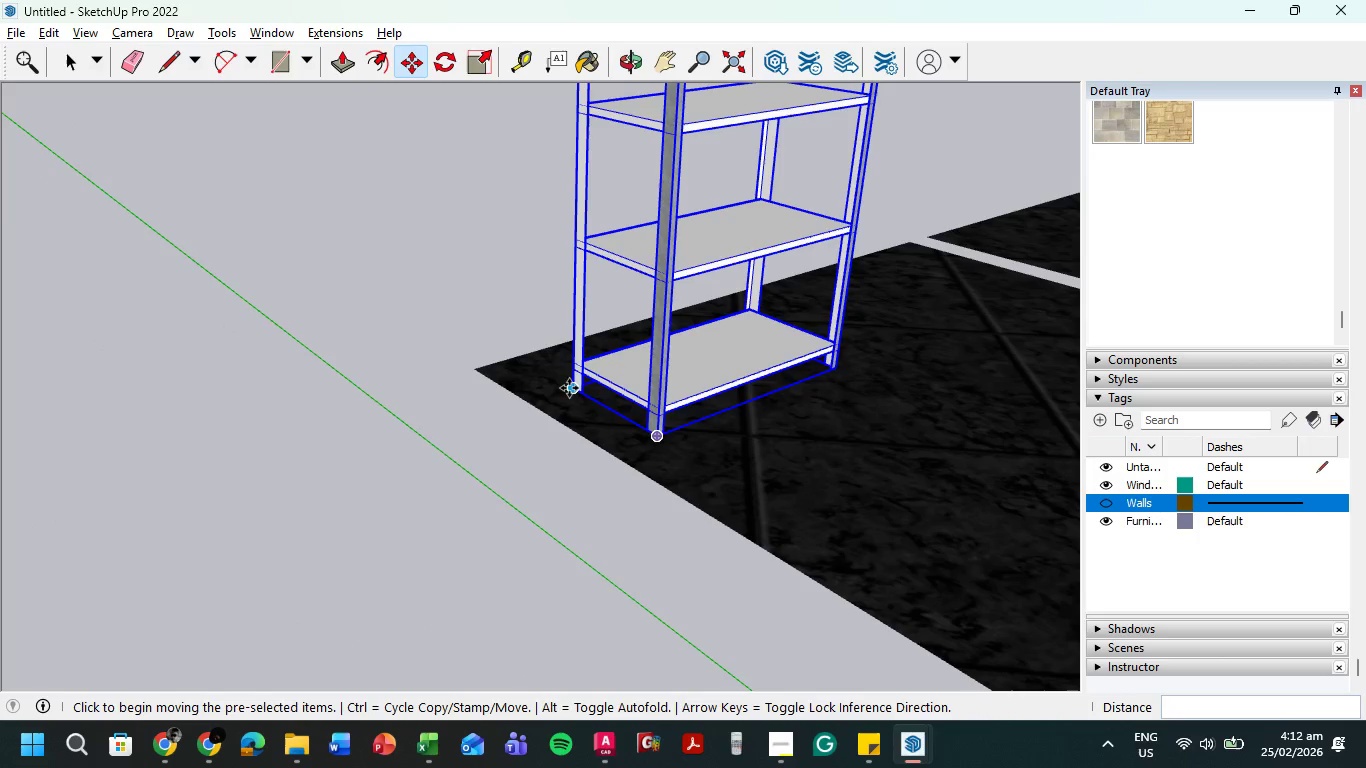 
left_click([571, 388])
 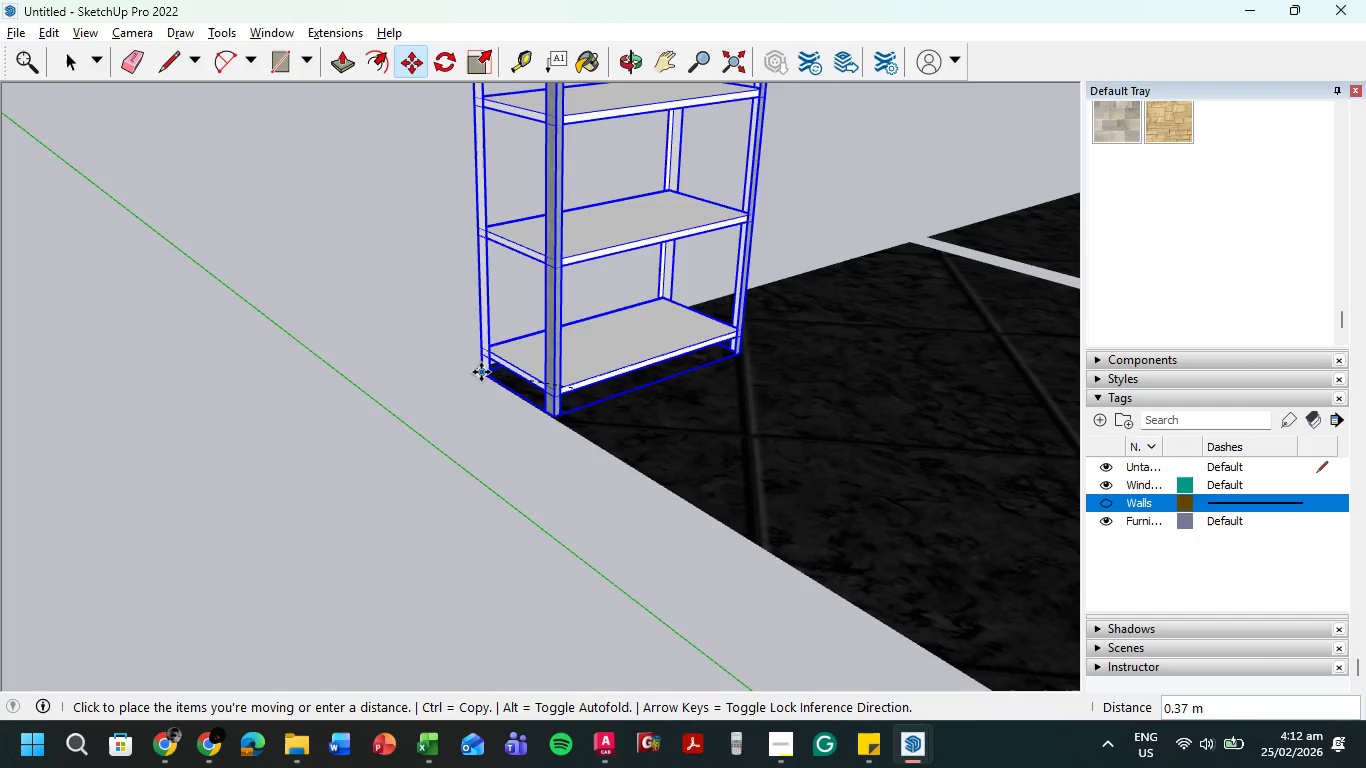 
left_click([478, 371])
 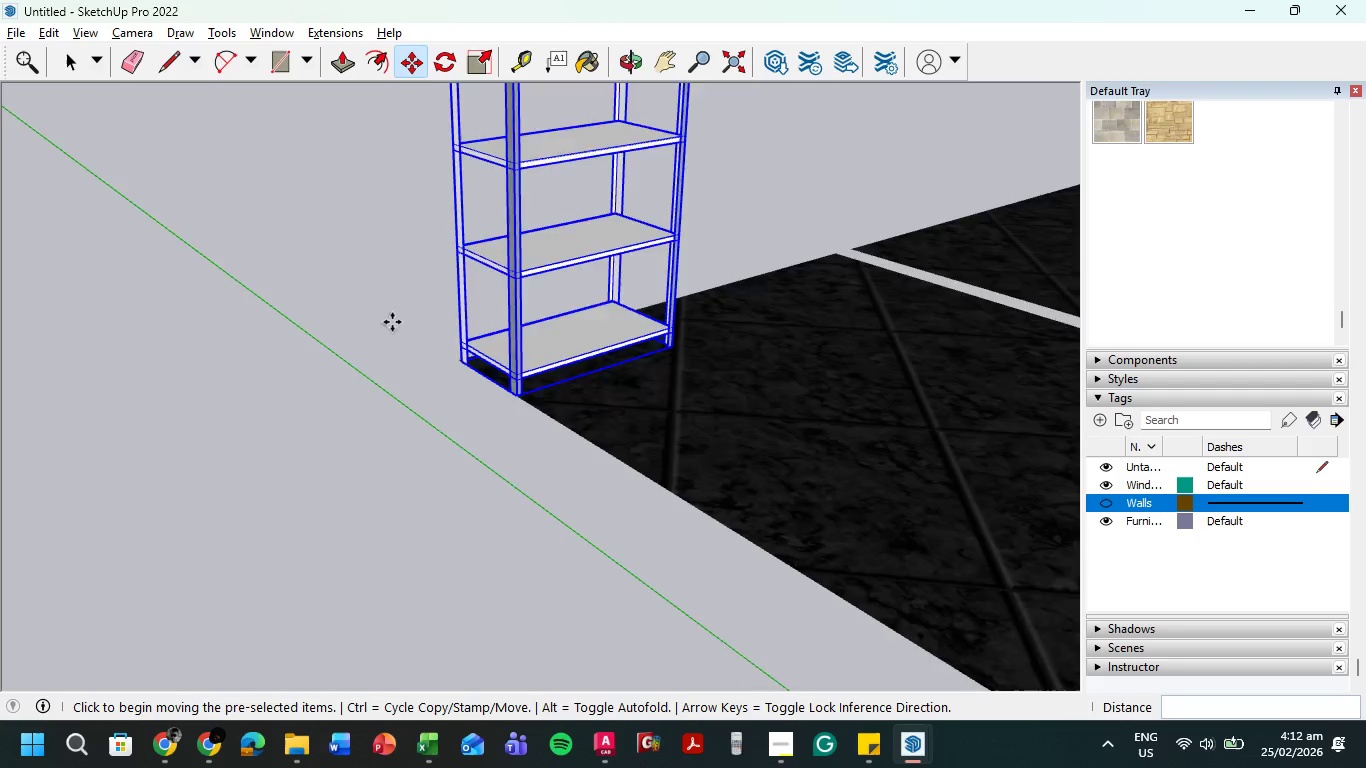 
scroll: coordinate [354, 333], scroll_direction: down, amount: 11.0
 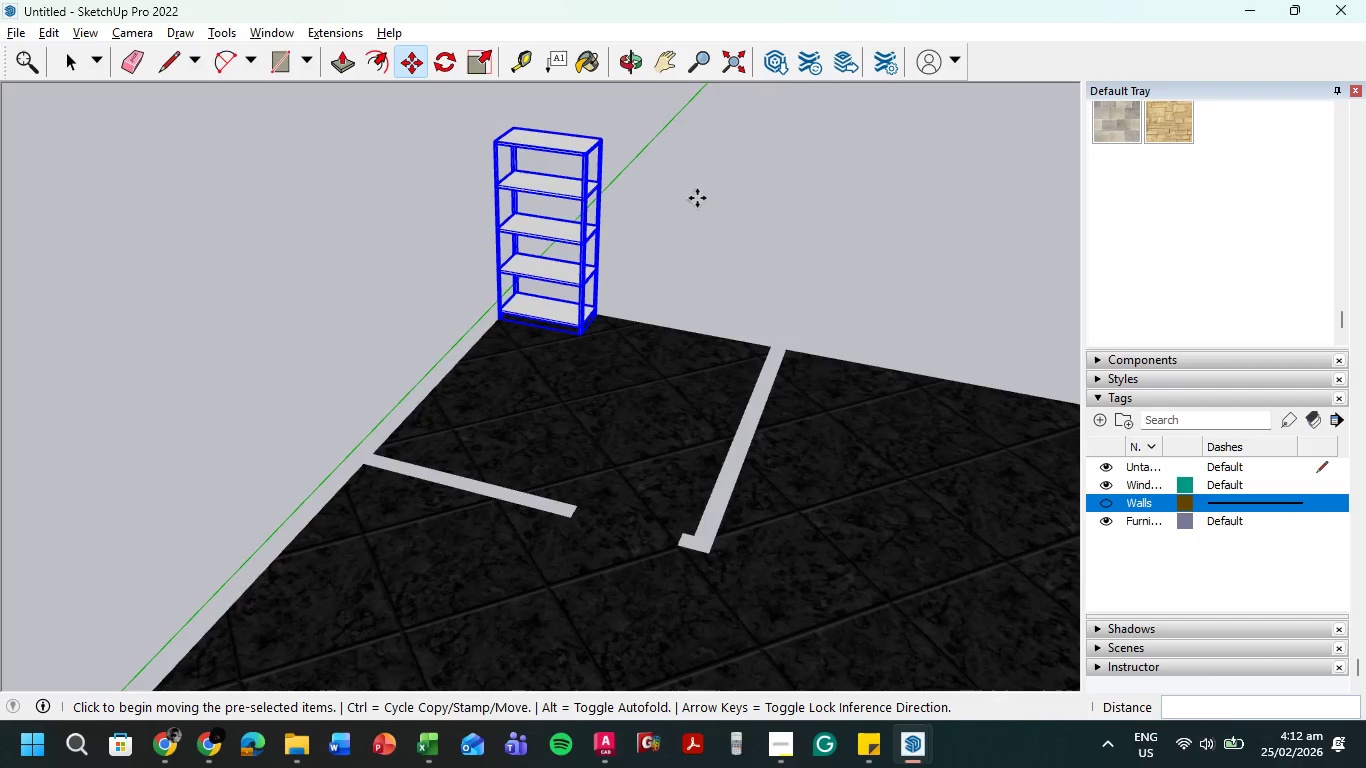 
key(S)
 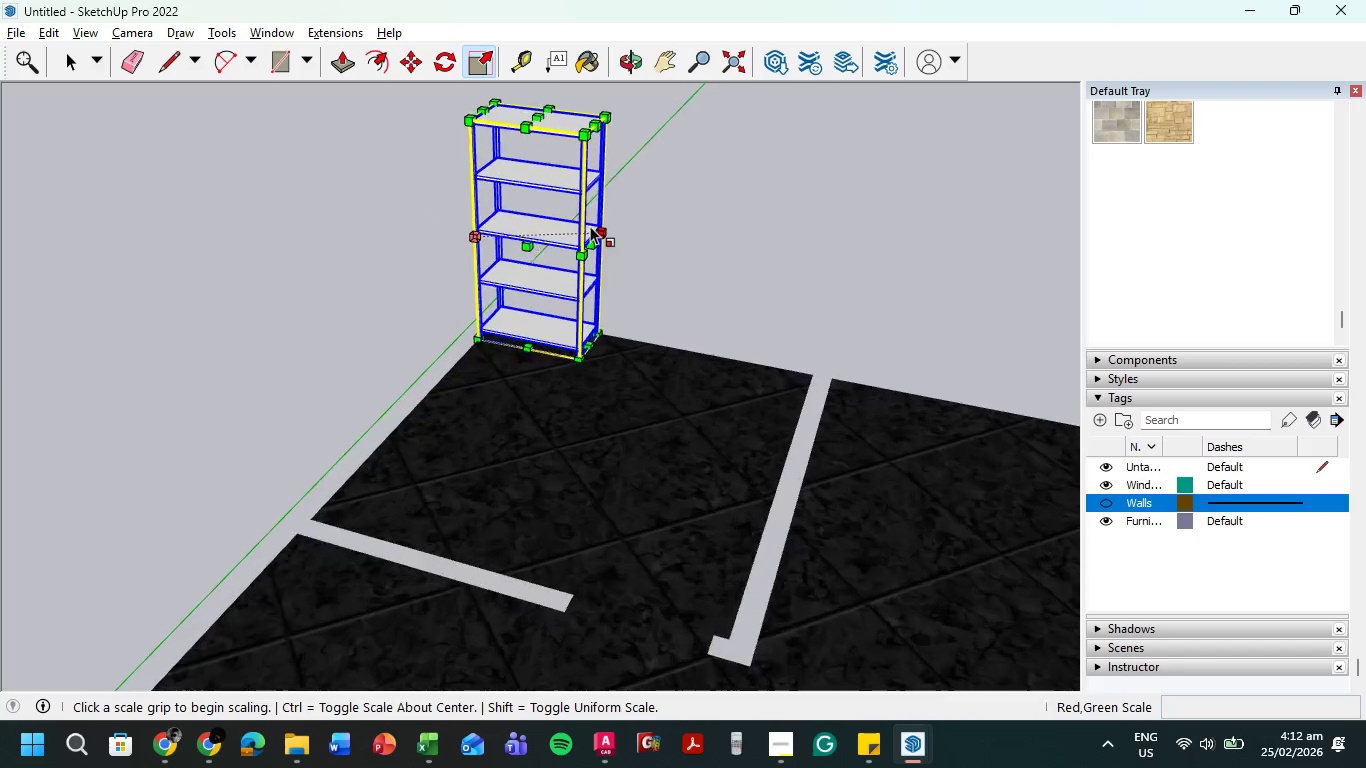 
scroll: coordinate [590, 226], scroll_direction: up, amount: 3.0
 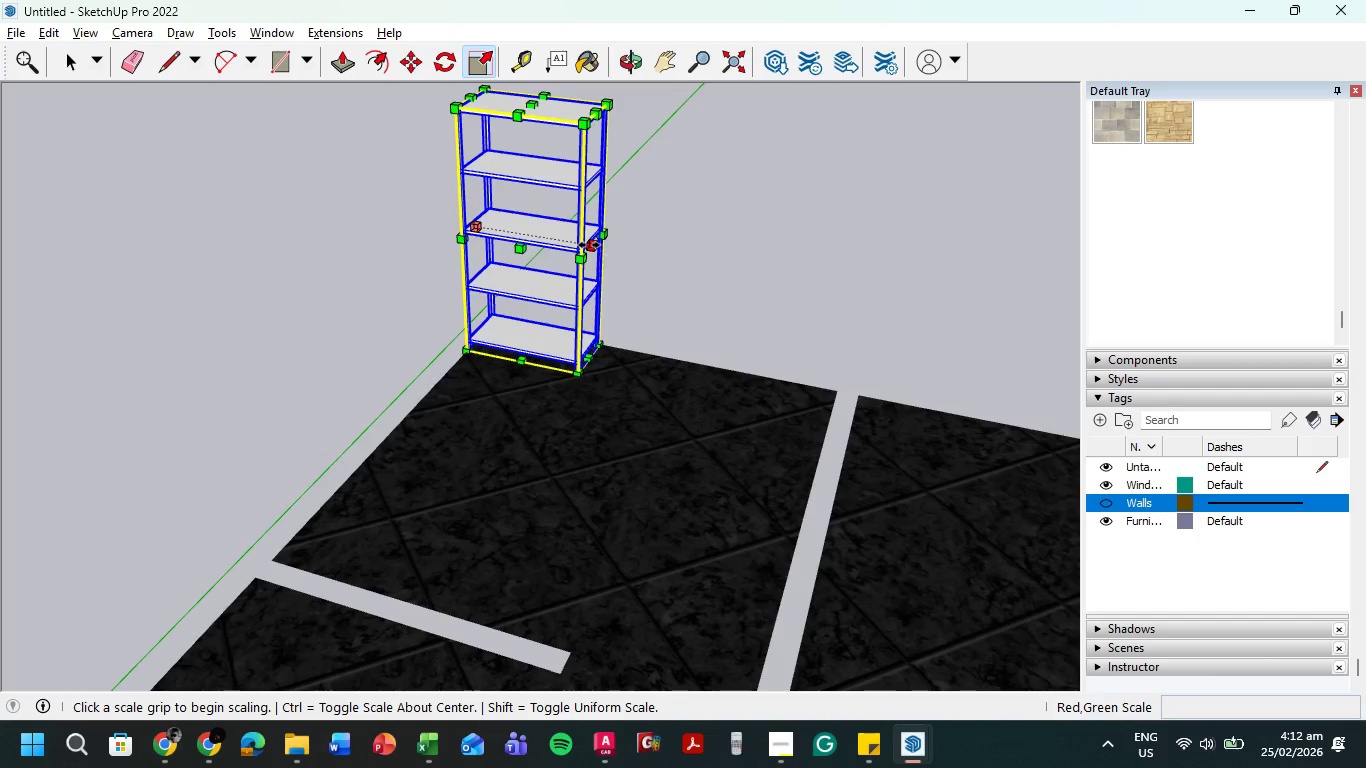 
left_click([589, 245])
 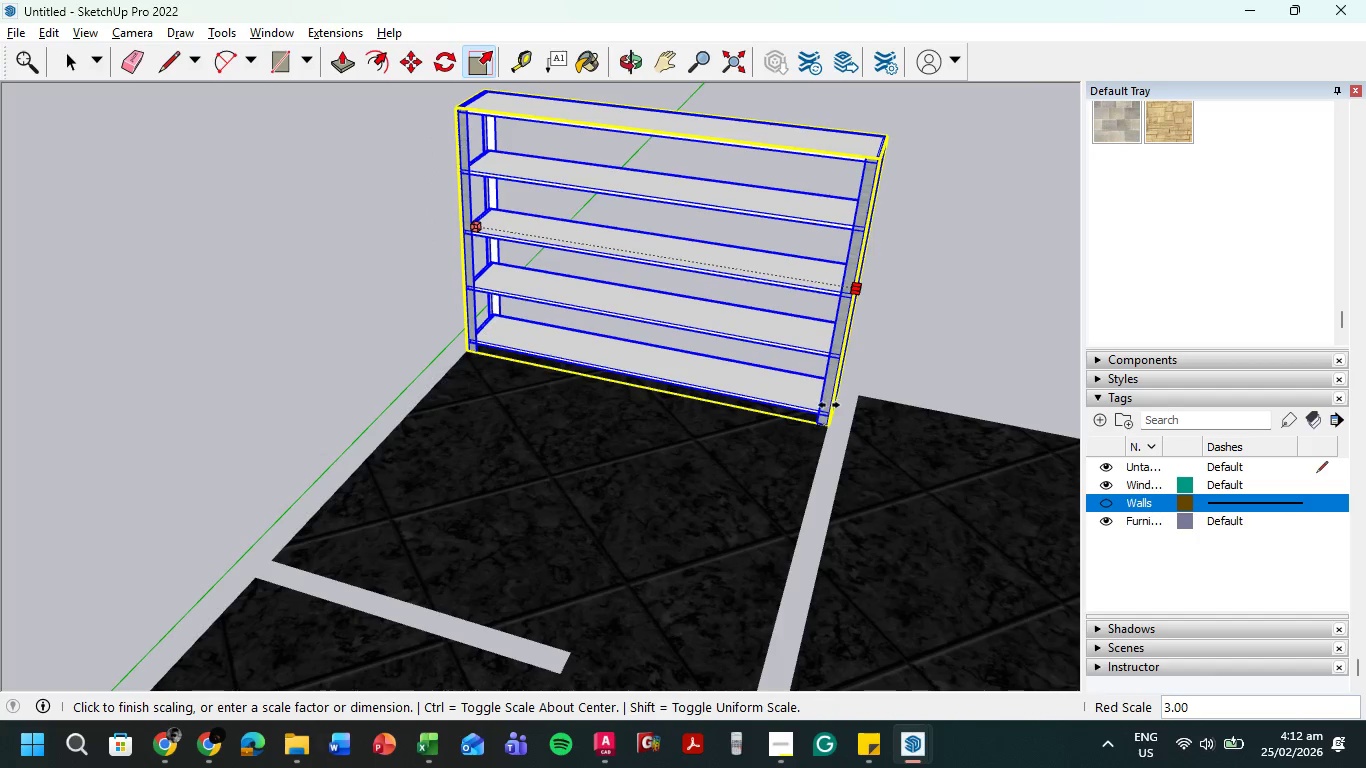 
scroll: coordinate [797, 431], scroll_direction: up, amount: 11.0
 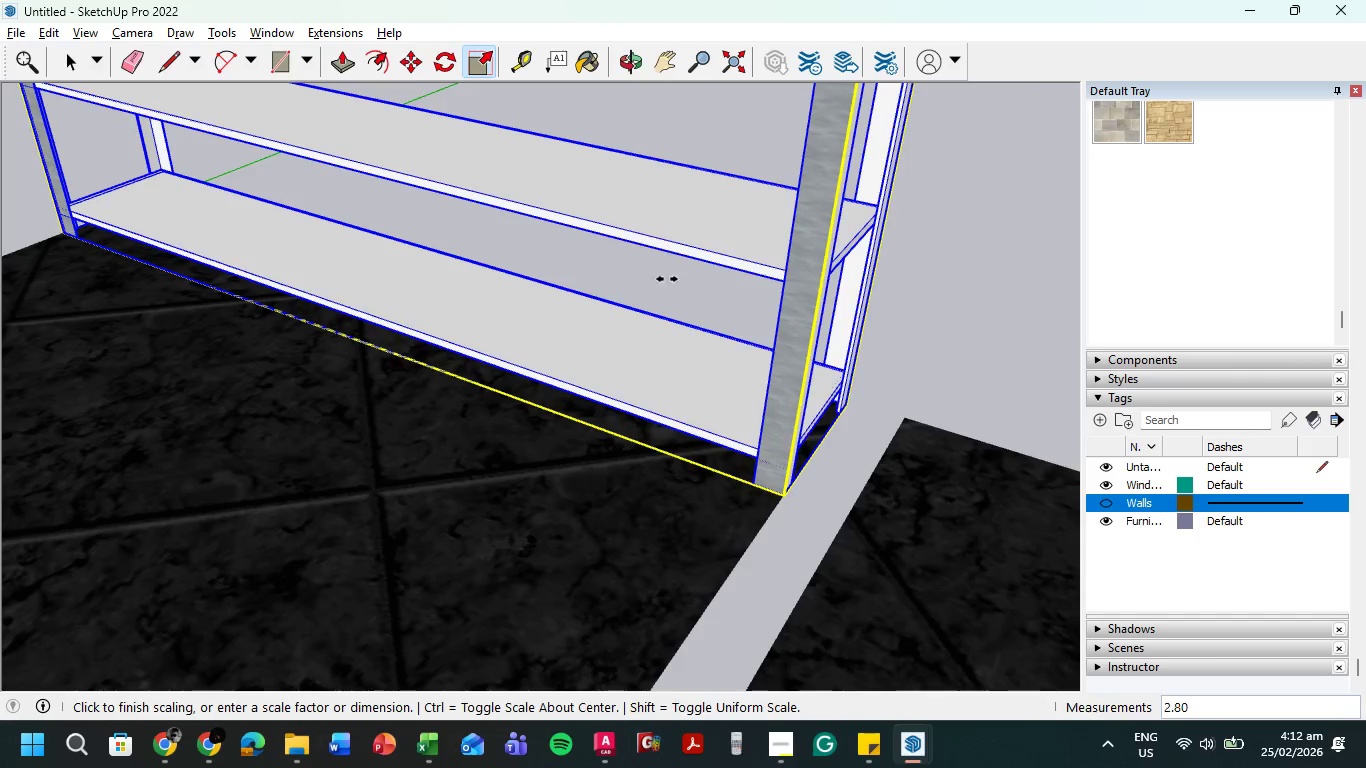 
scroll: coordinate [625, 248], scroll_direction: down, amount: 7.0
 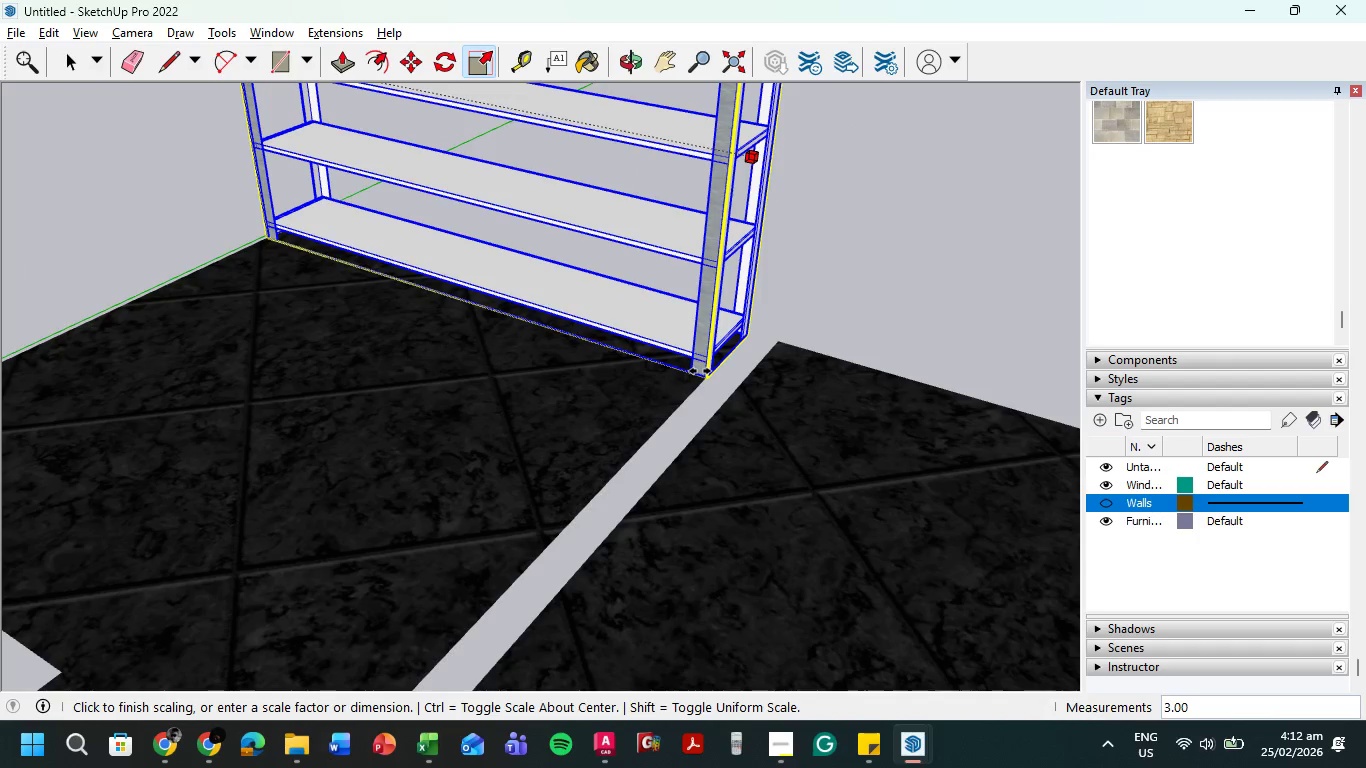 
left_click([700, 371])
 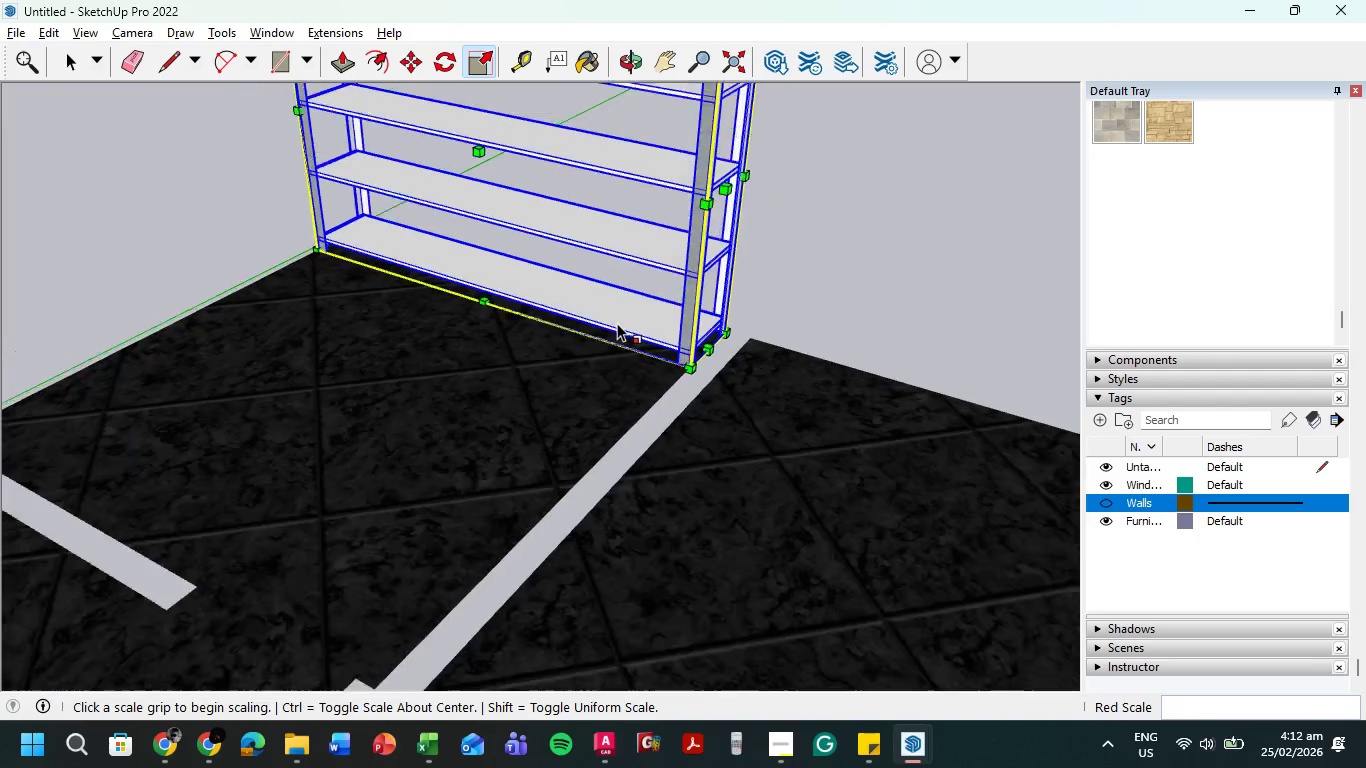 
scroll: coordinate [671, 333], scroll_direction: down, amount: 8.0
 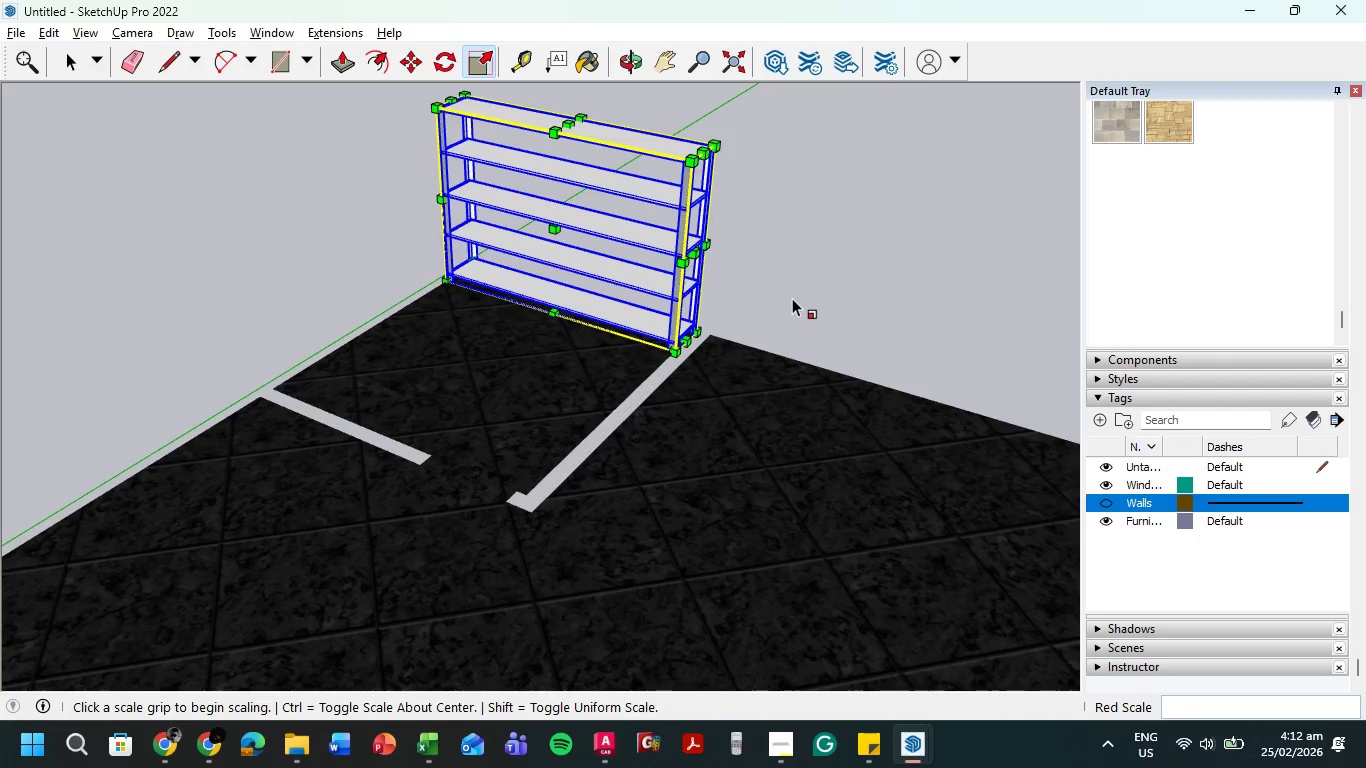 
key(Escape)
 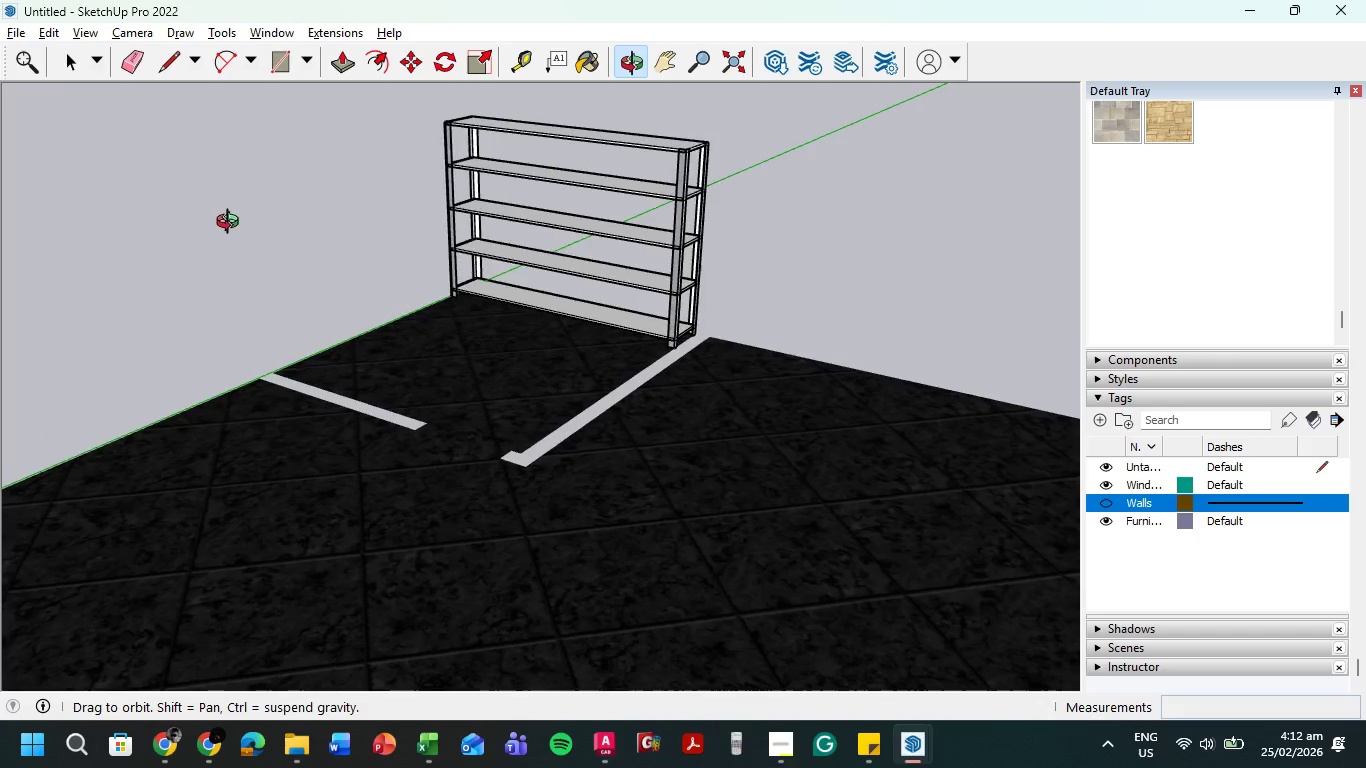 
scroll: coordinate [231, 236], scroll_direction: down, amount: 4.0
 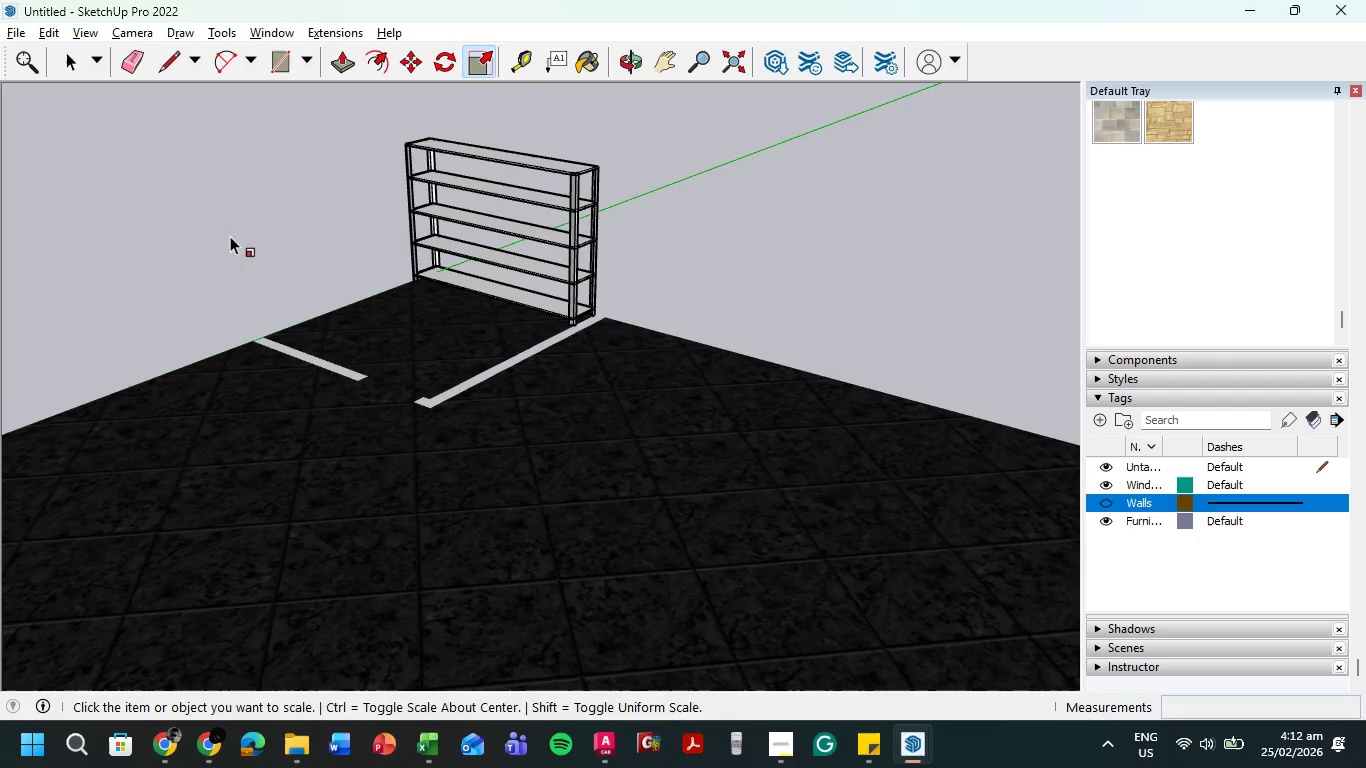 
hold_key(key=ShiftLeft, duration=0.52)
 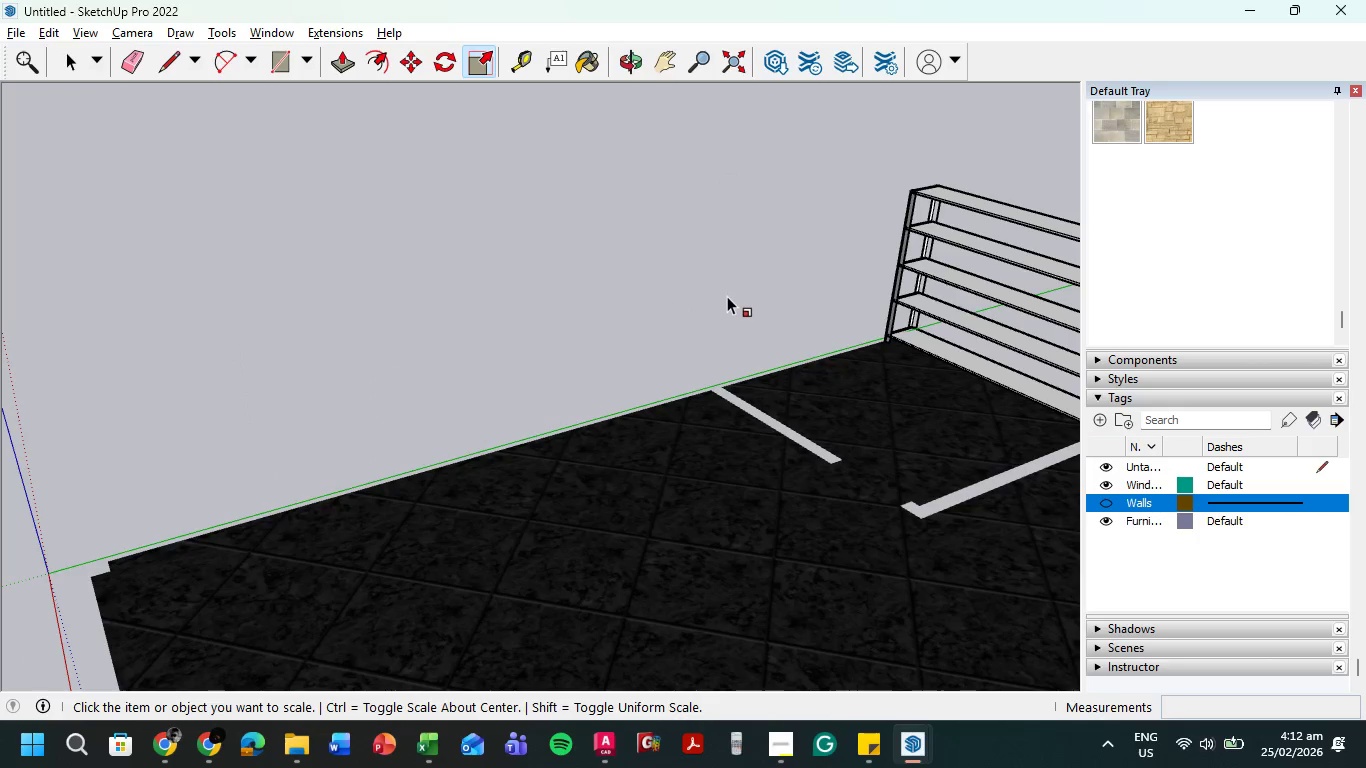 
hold_key(key=ShiftLeft, duration=1.0)
 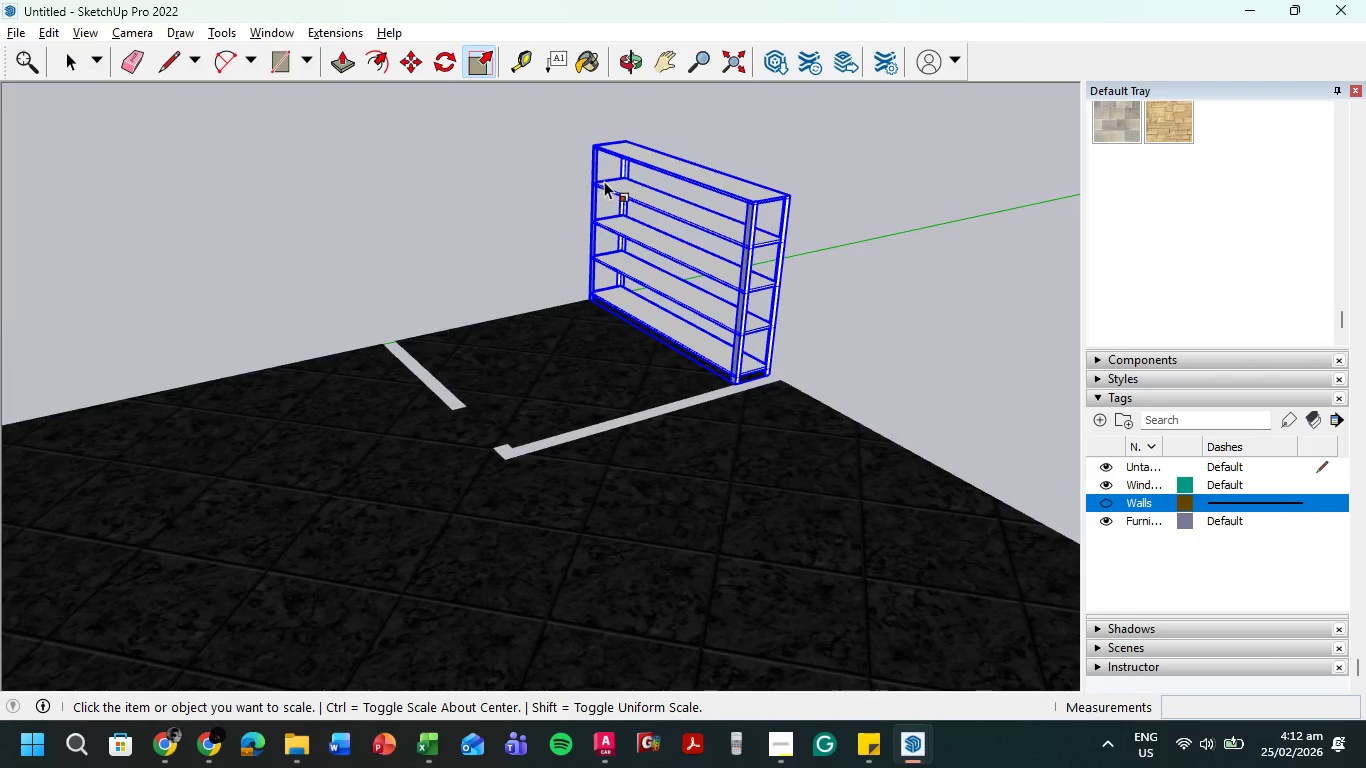 
key(Escape)
 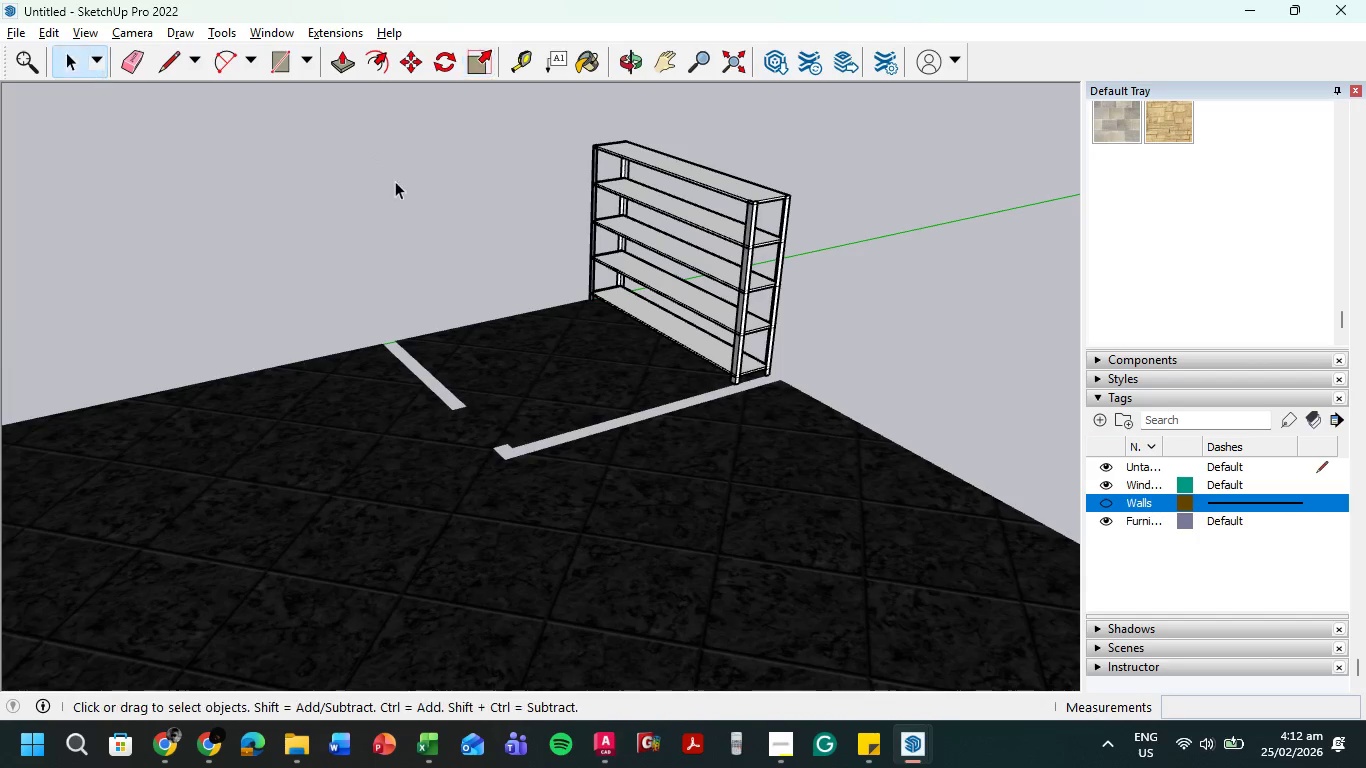 
double_click([725, 255])
 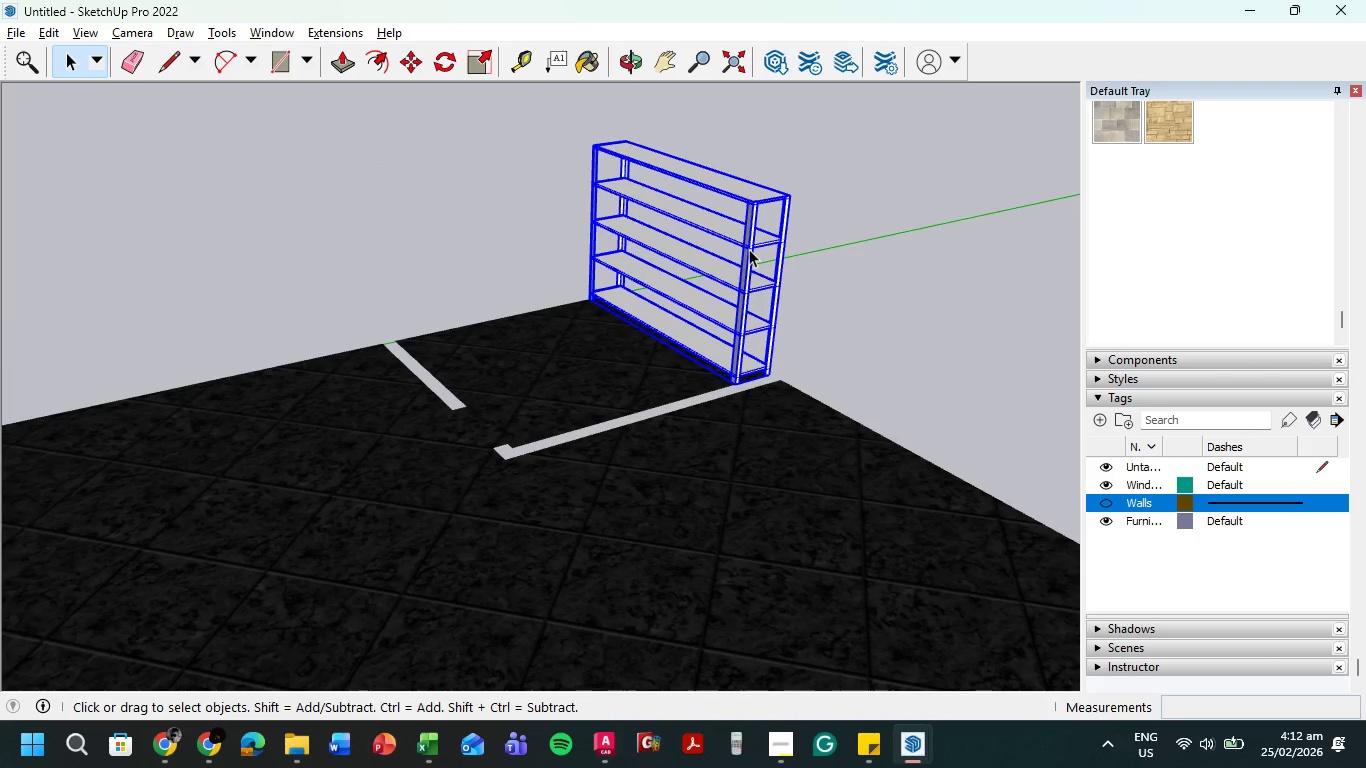 
type(co)
 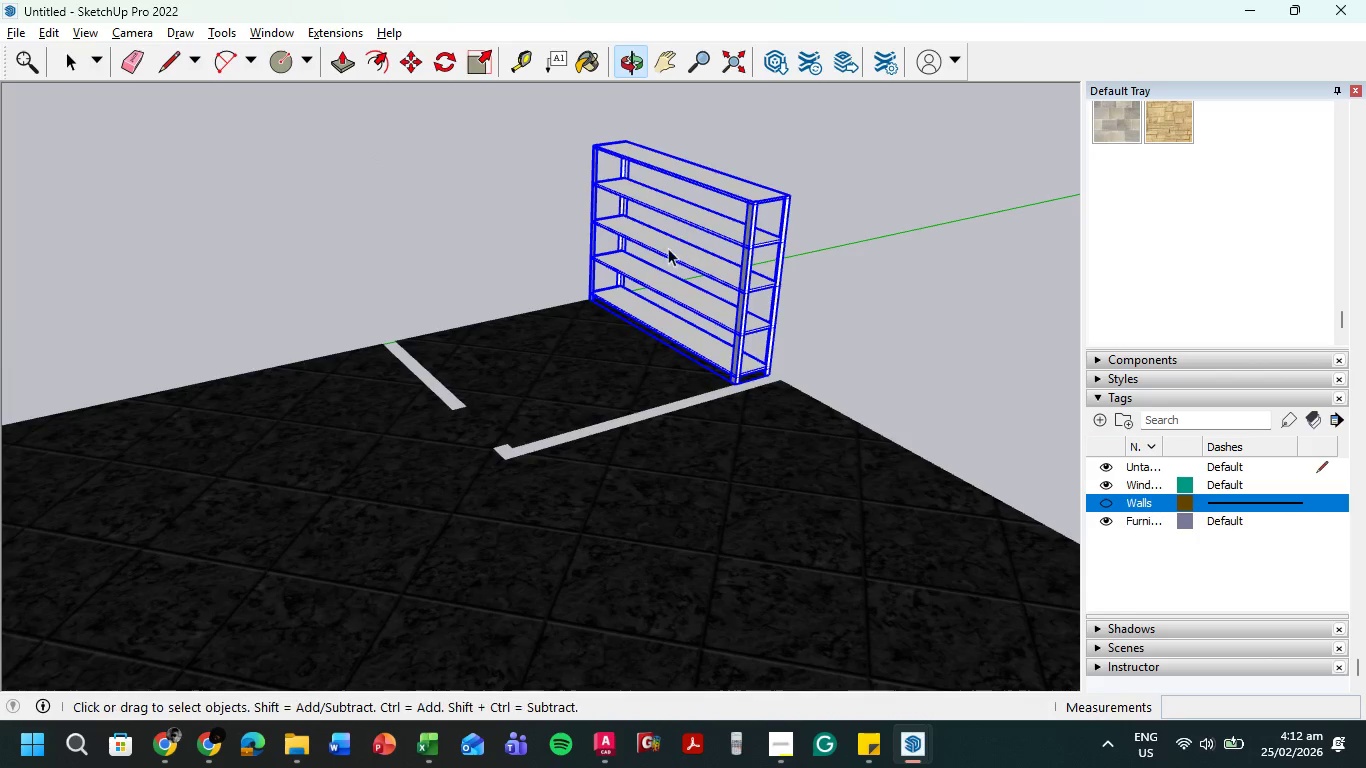 
key(Space)
 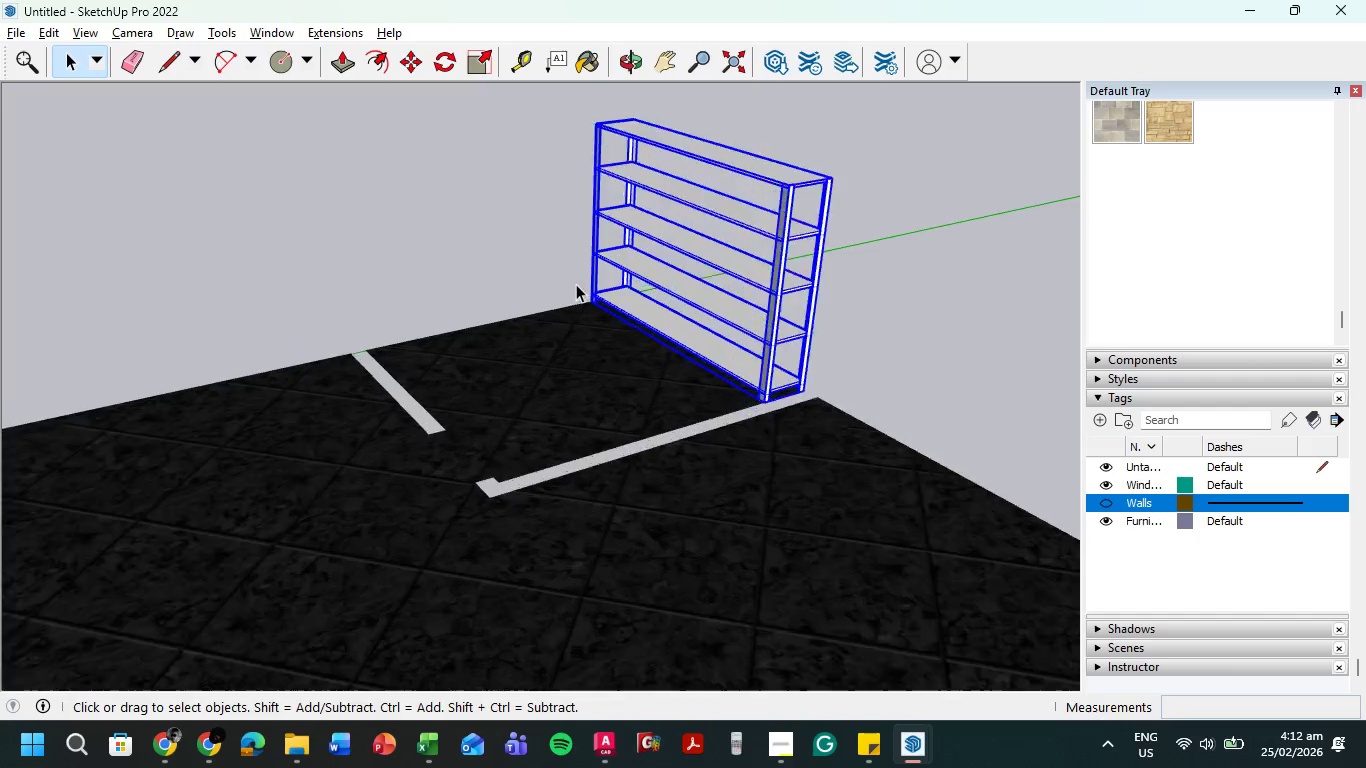 
scroll: coordinate [576, 284], scroll_direction: up, amount: 5.0
 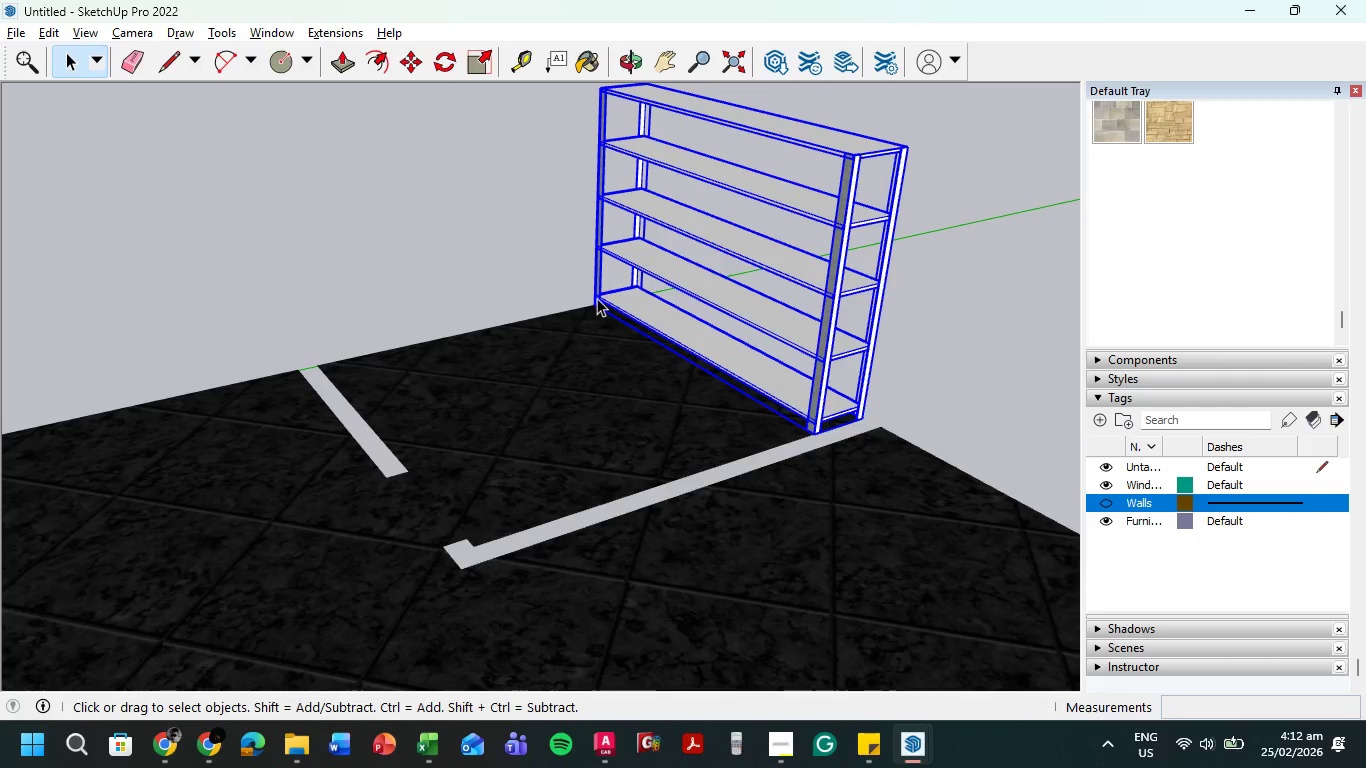 
key(C)
 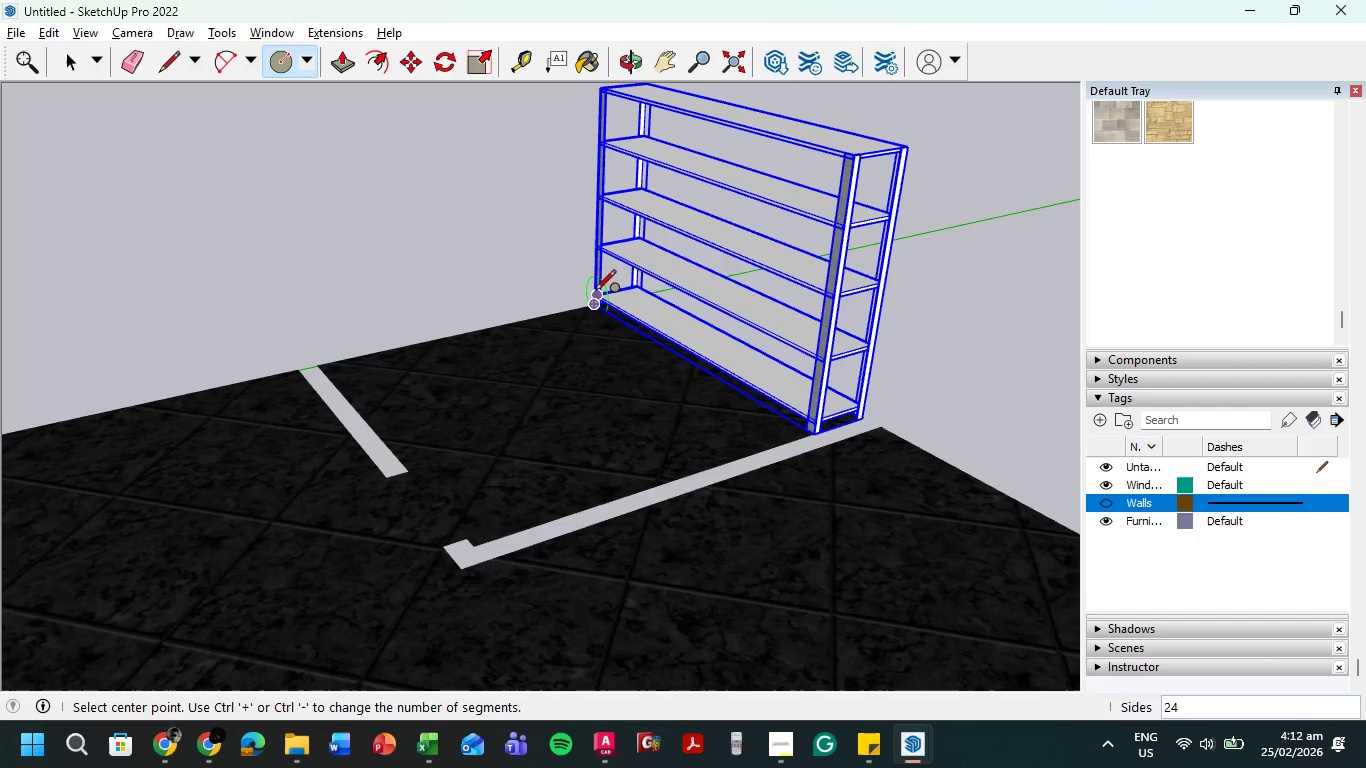 
key(Escape)
 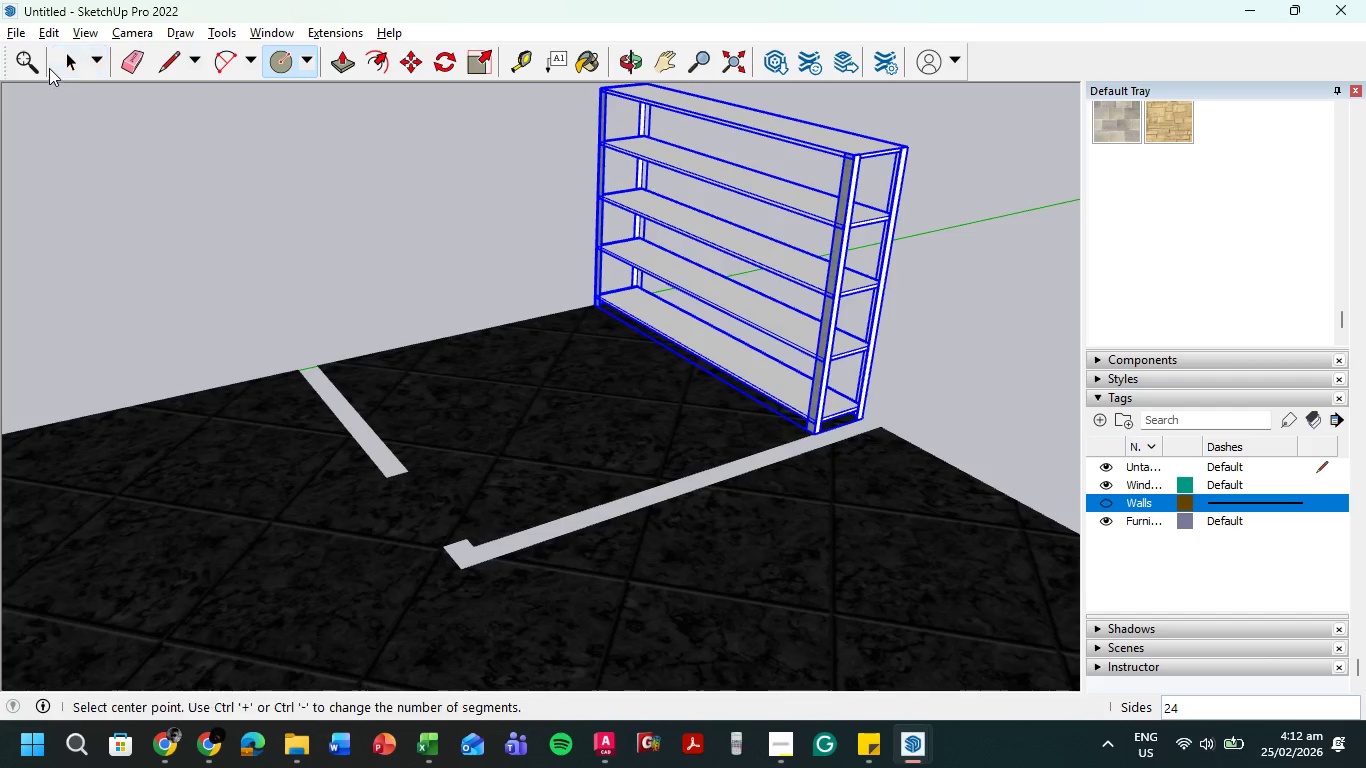 
left_click([74, 63])
 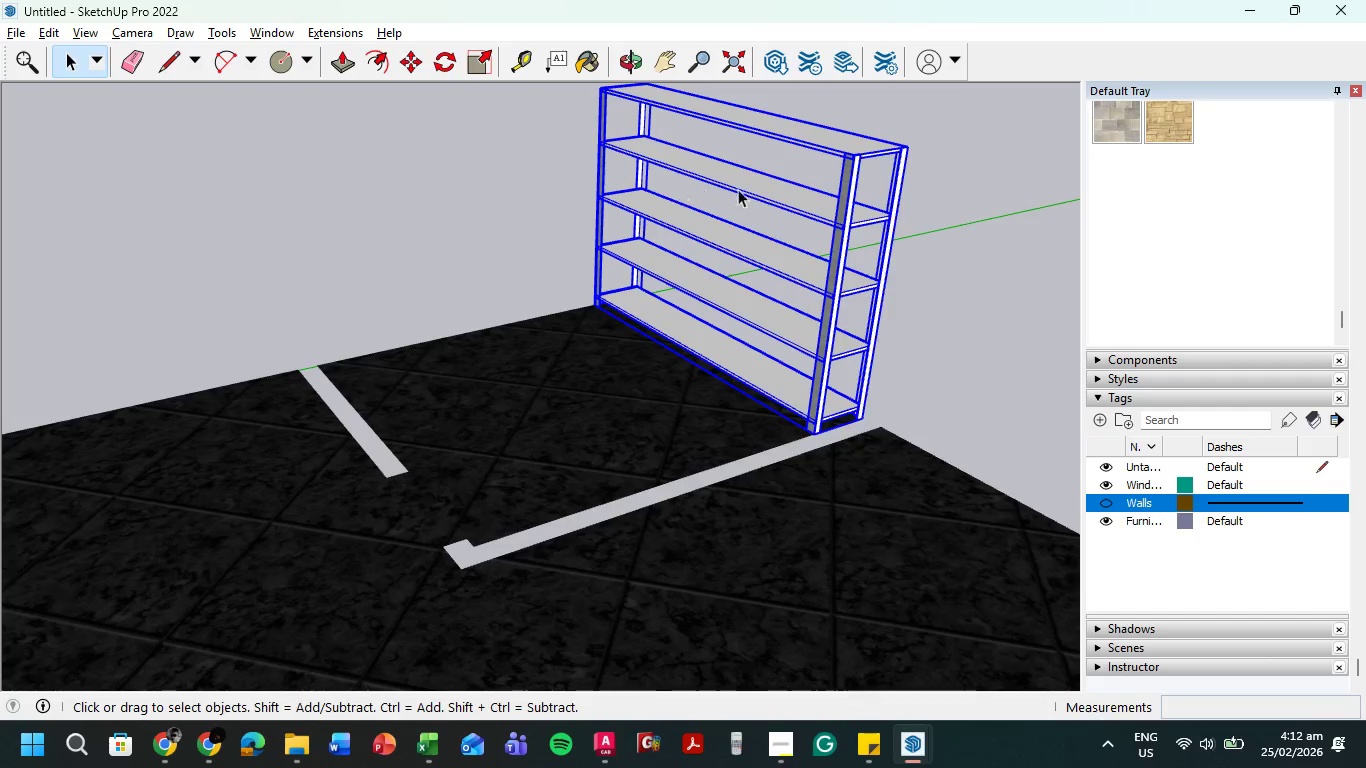 
right_click([738, 189])
 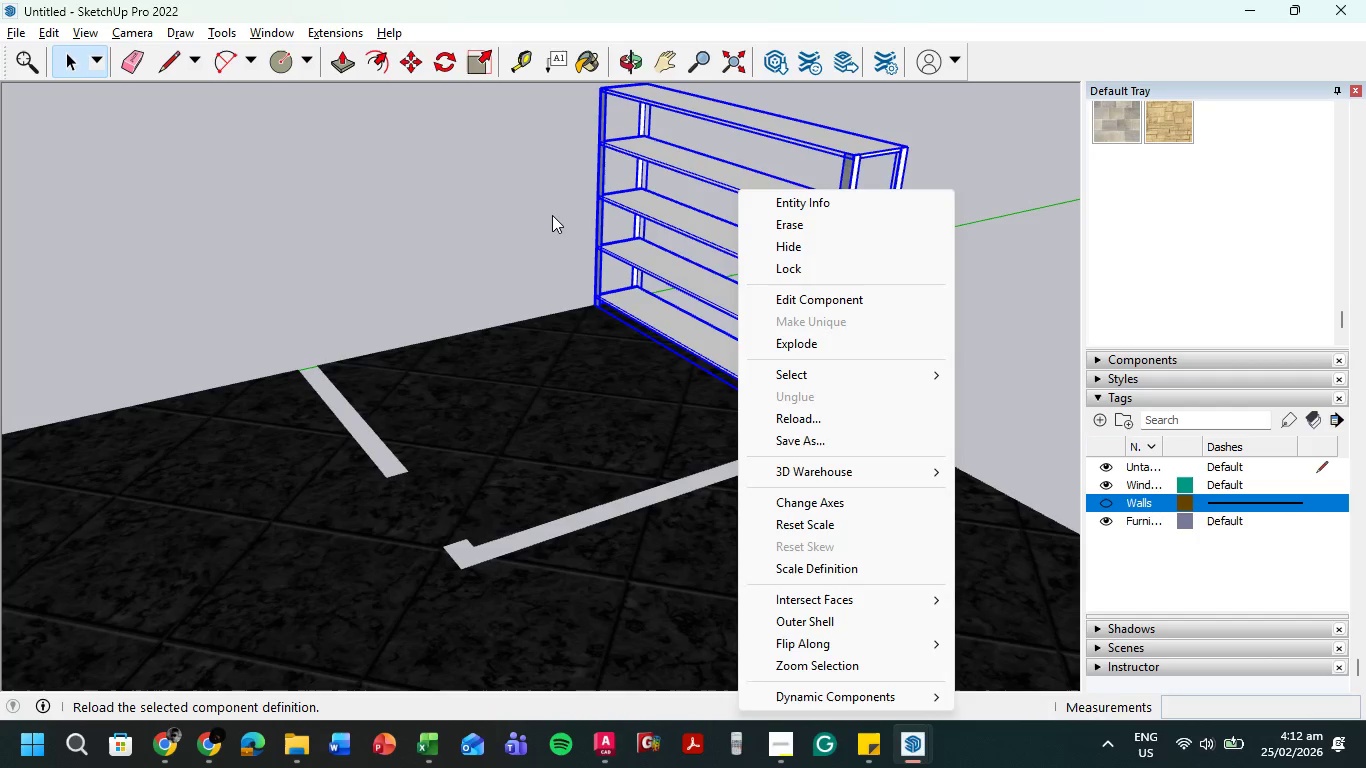 
key(Control+C)
 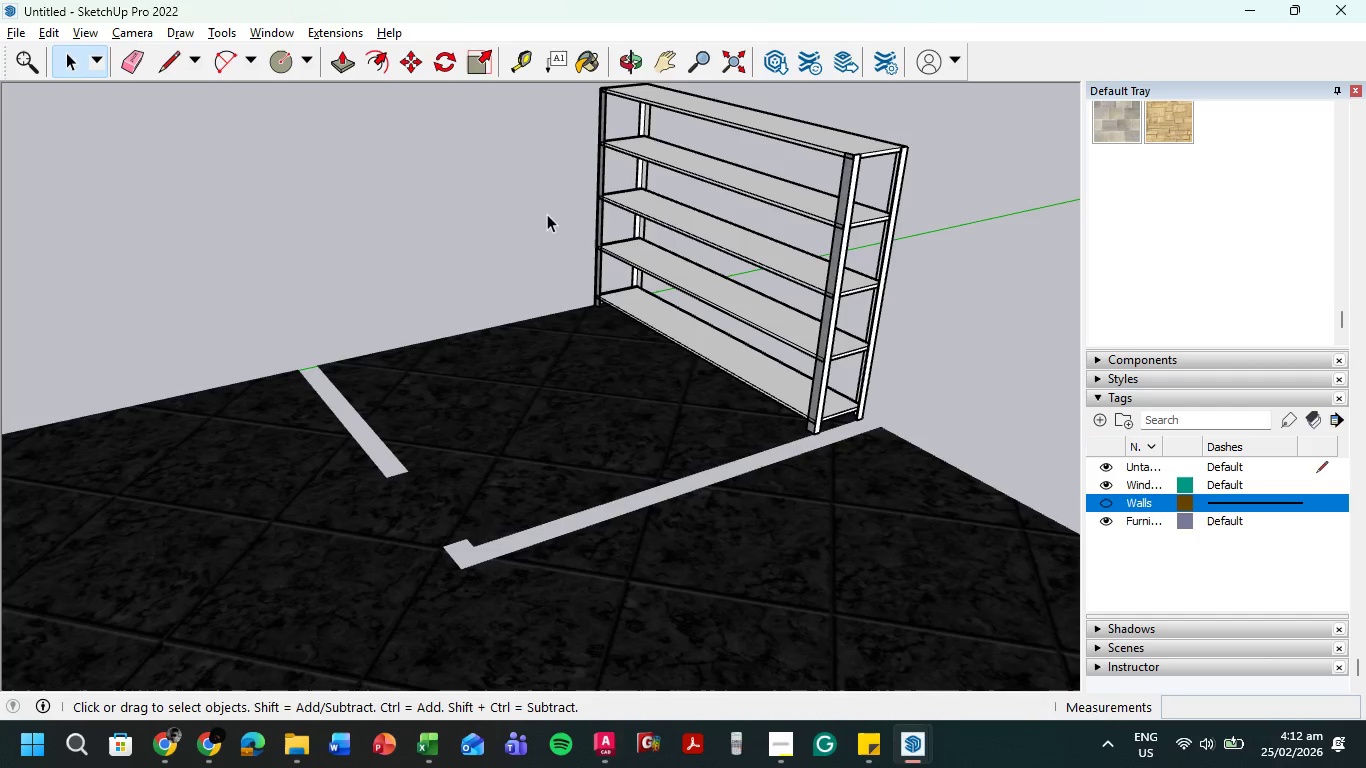 
left_click([547, 214])
 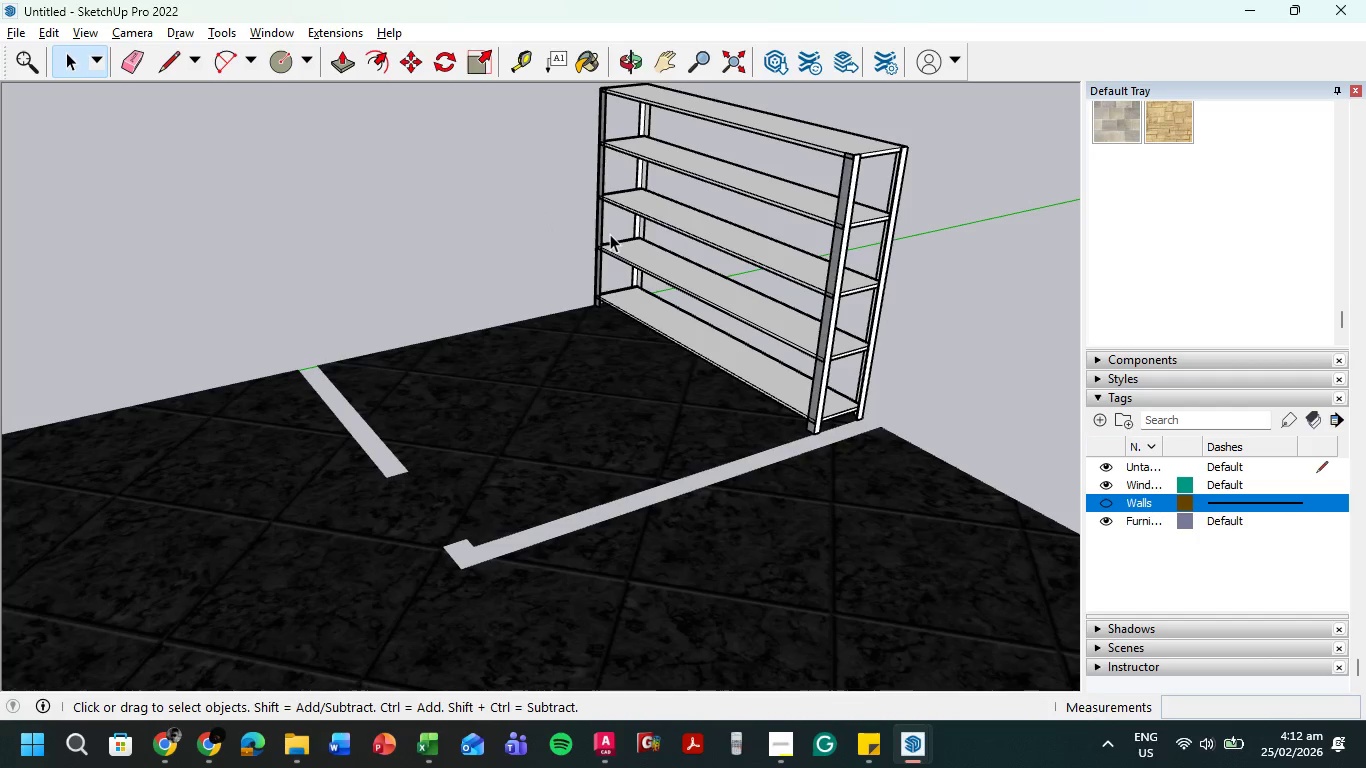 
left_click([610, 234])
 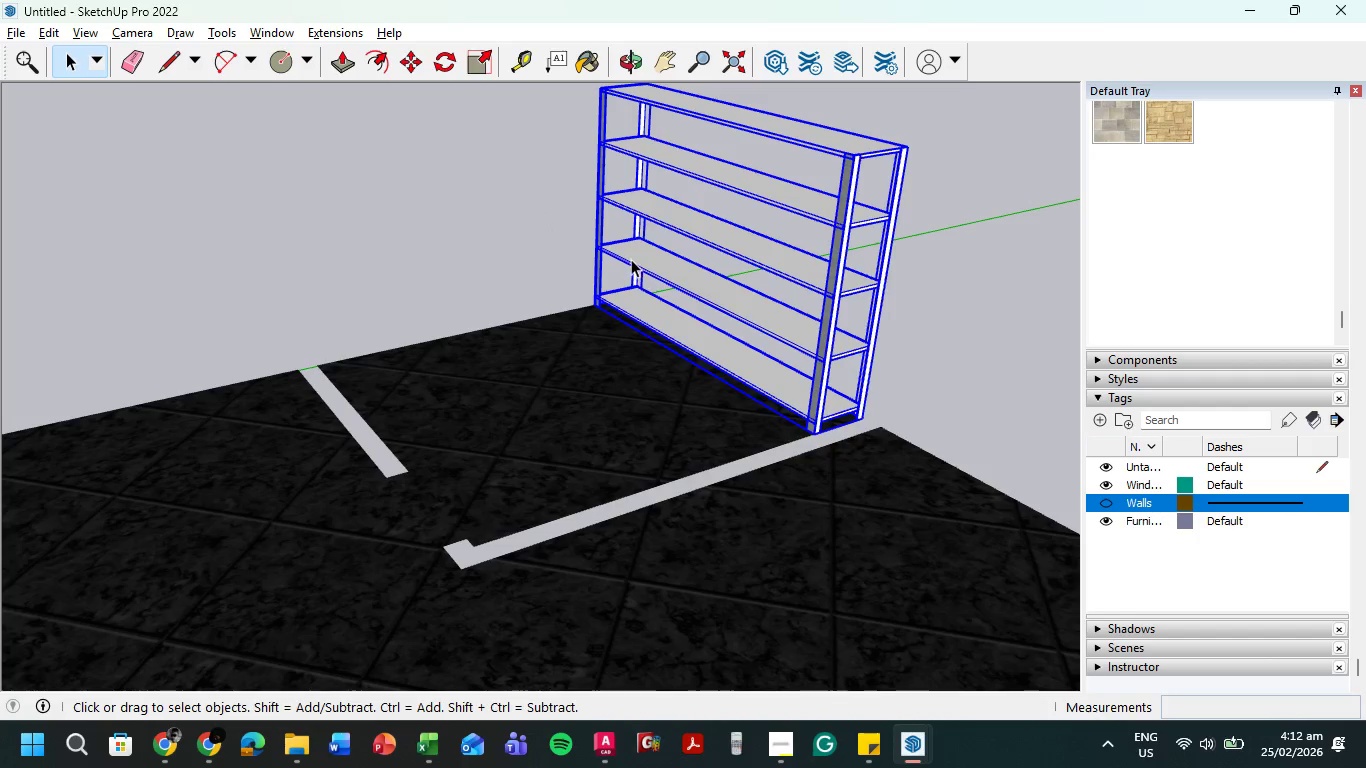 
key(Control+C)
 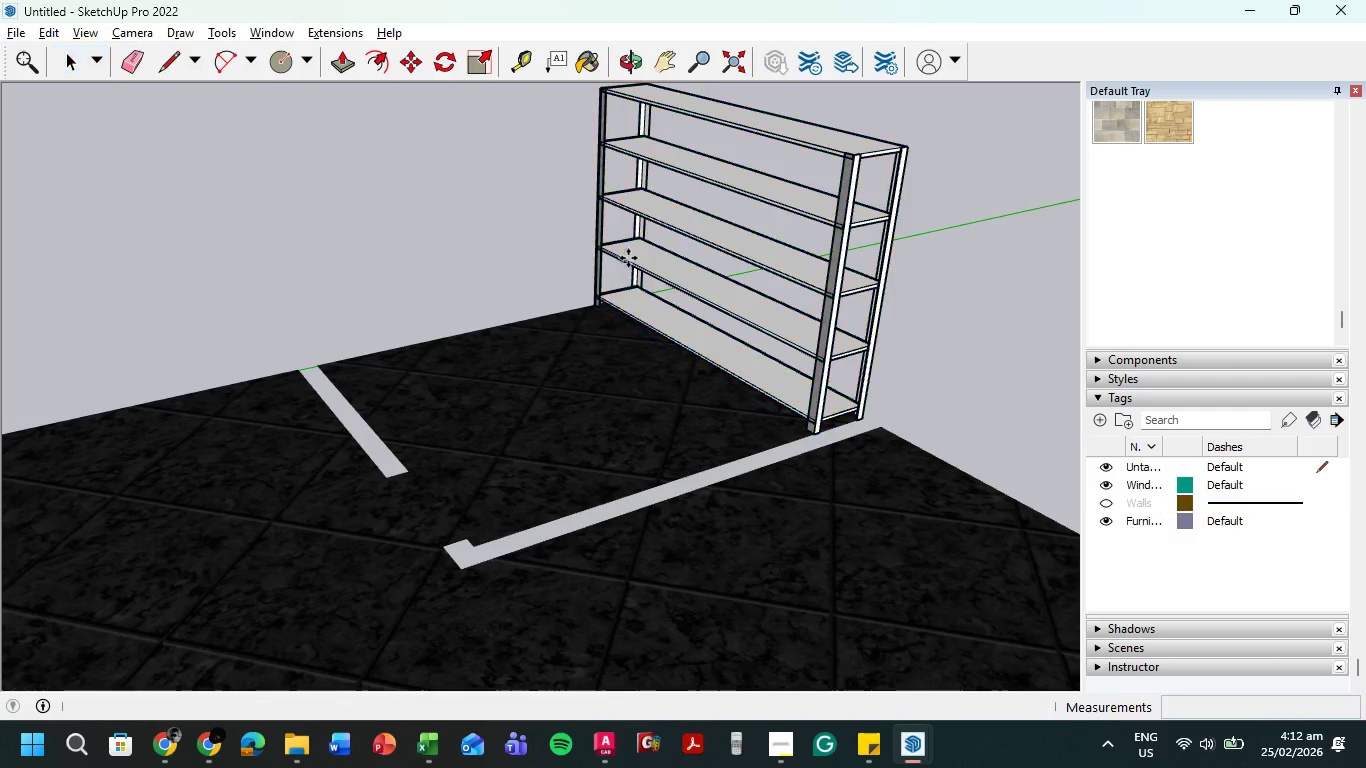 
key(Control+V)
 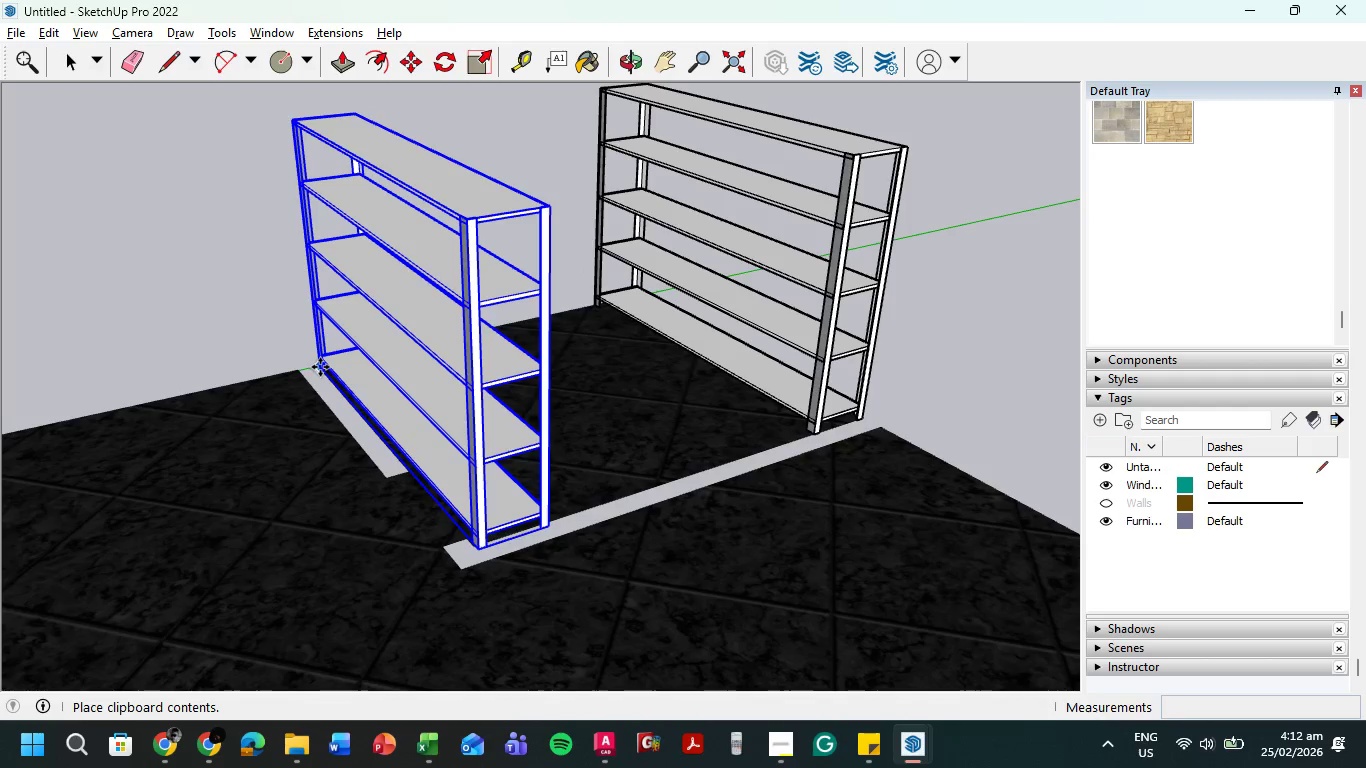 
left_click([319, 366])
 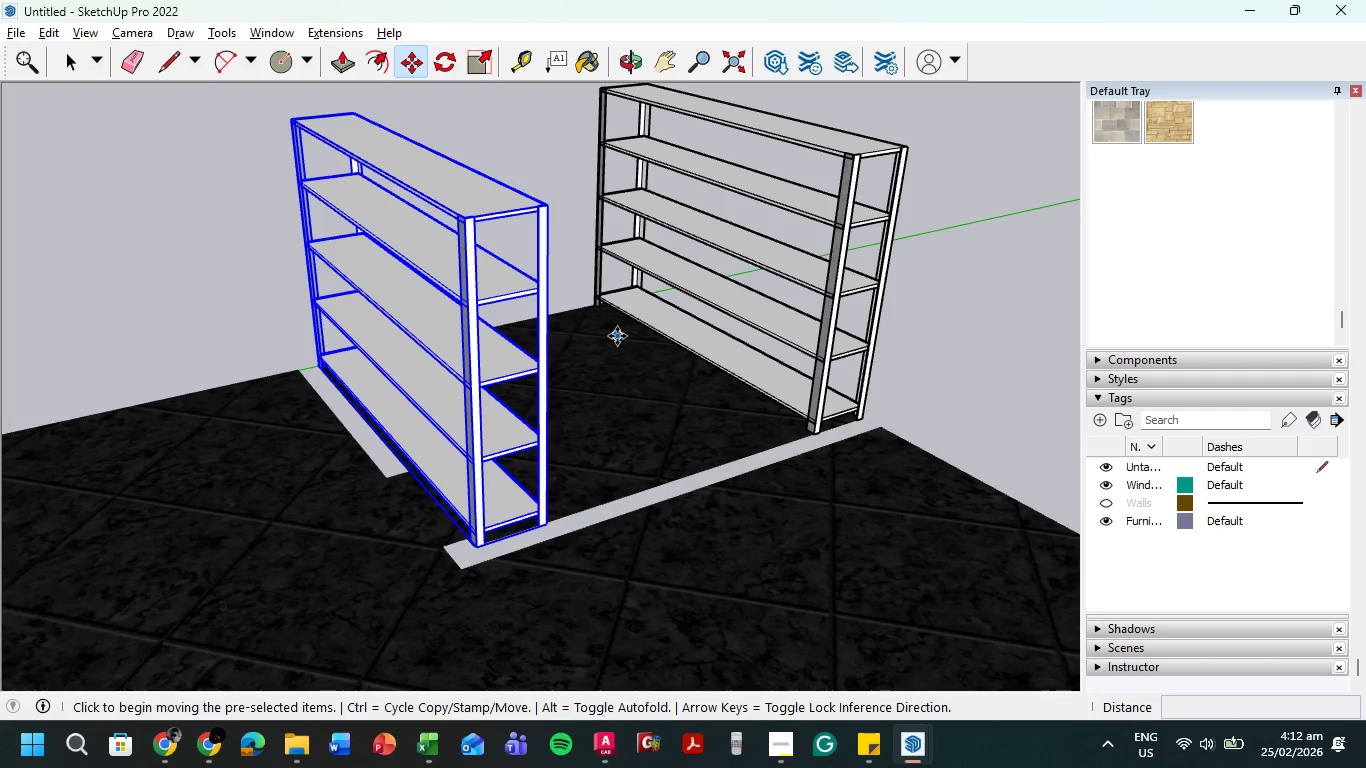 
key(Escape)
 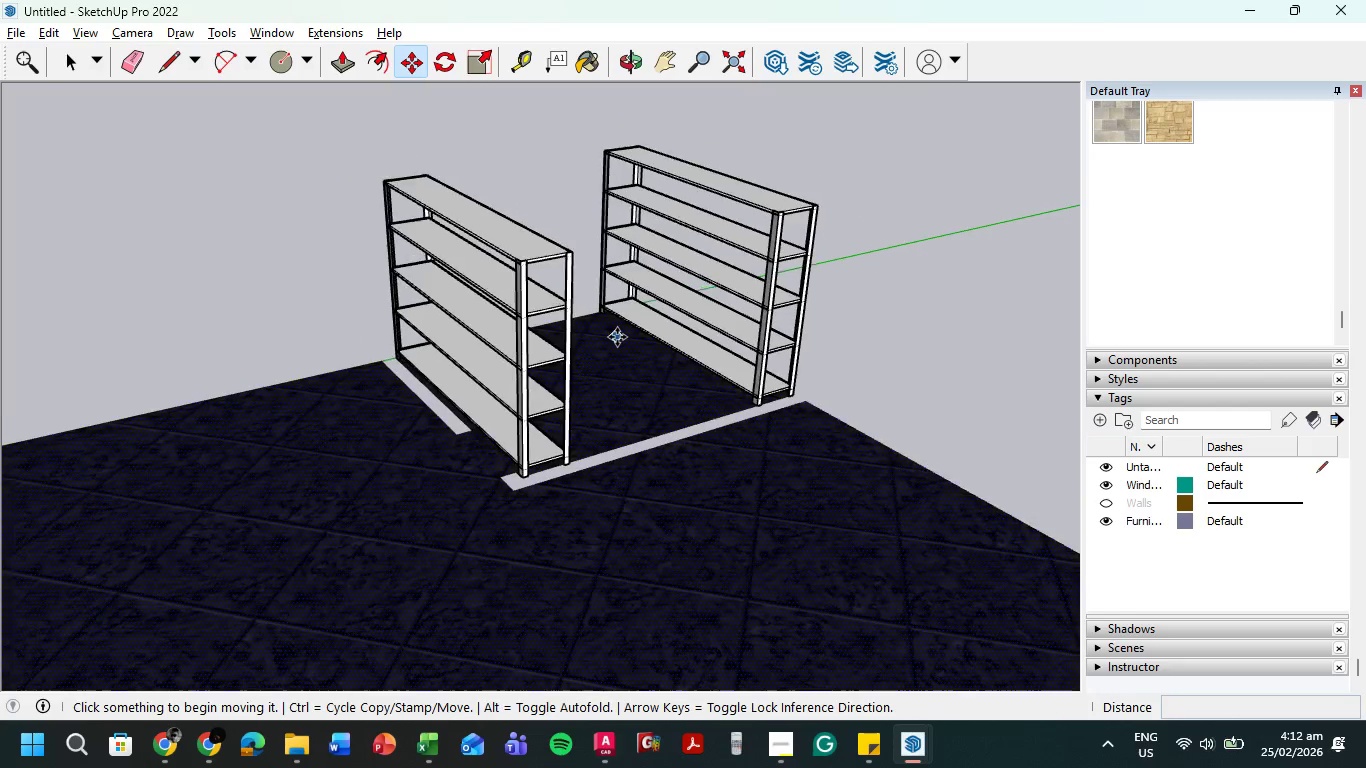 
scroll: coordinate [617, 336], scroll_direction: down, amount: 3.0
 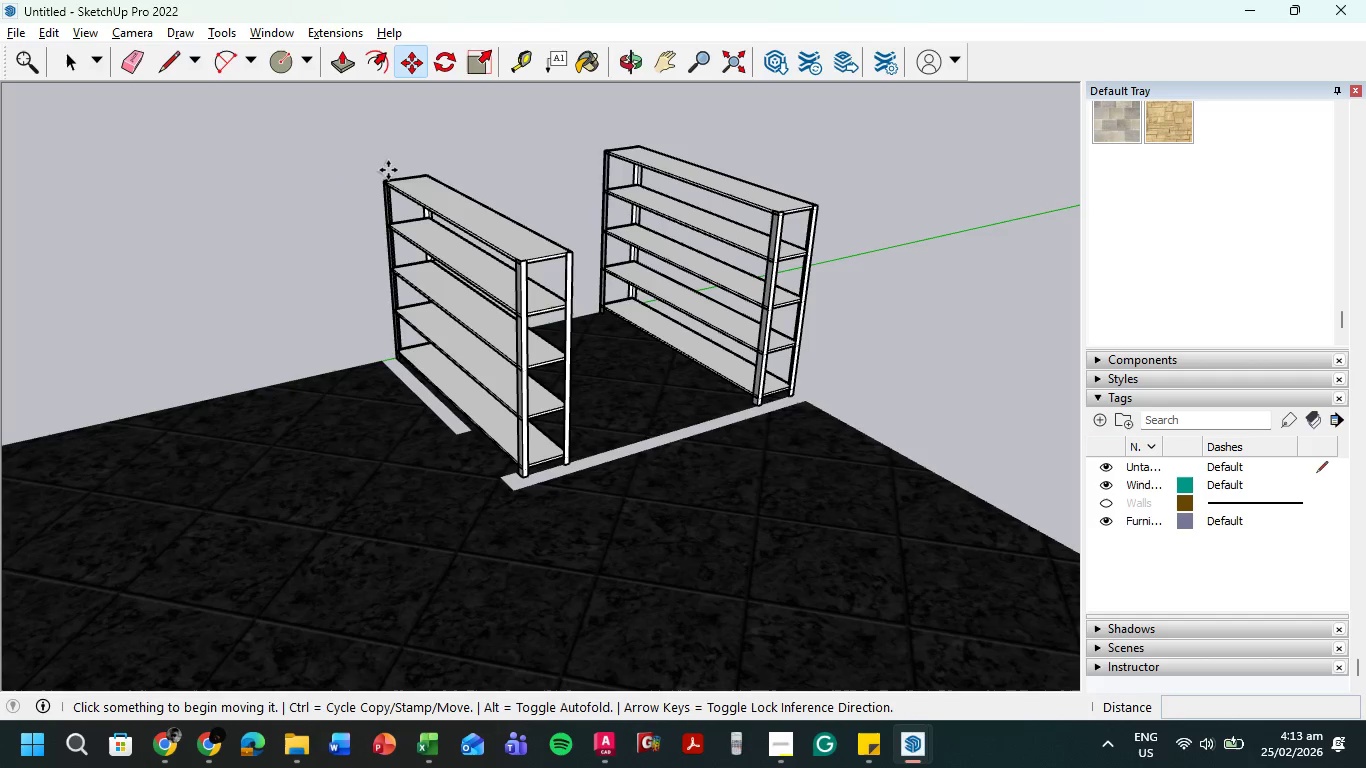 
key(M)
 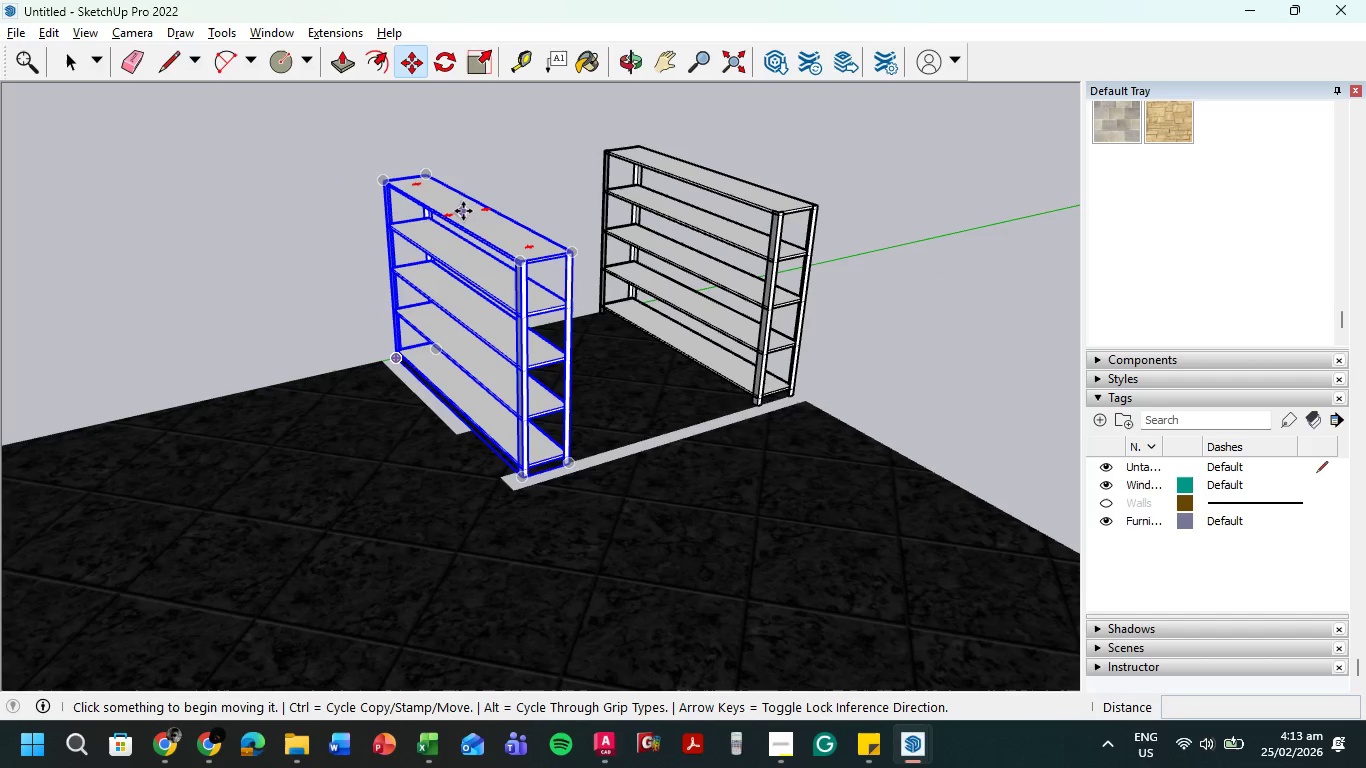 
left_click([448, 215])
 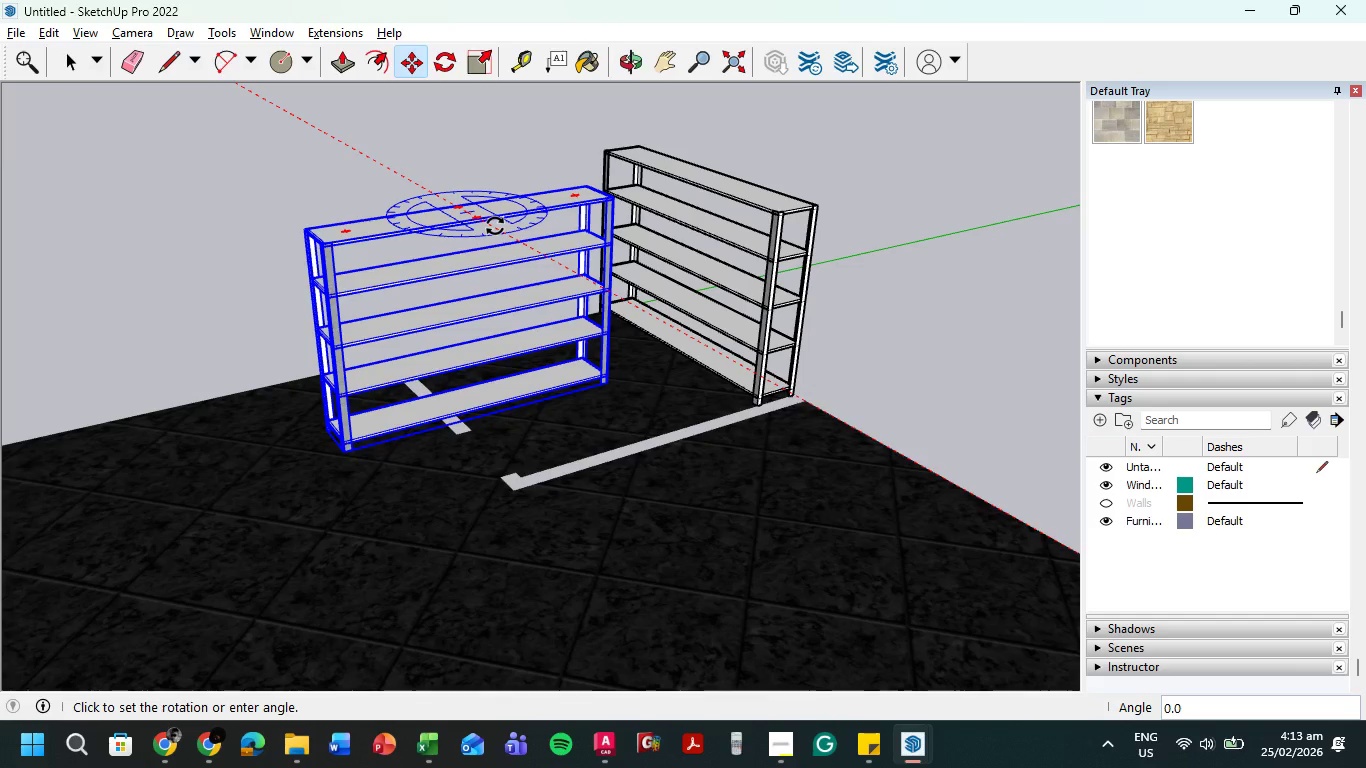 
key(Escape)
 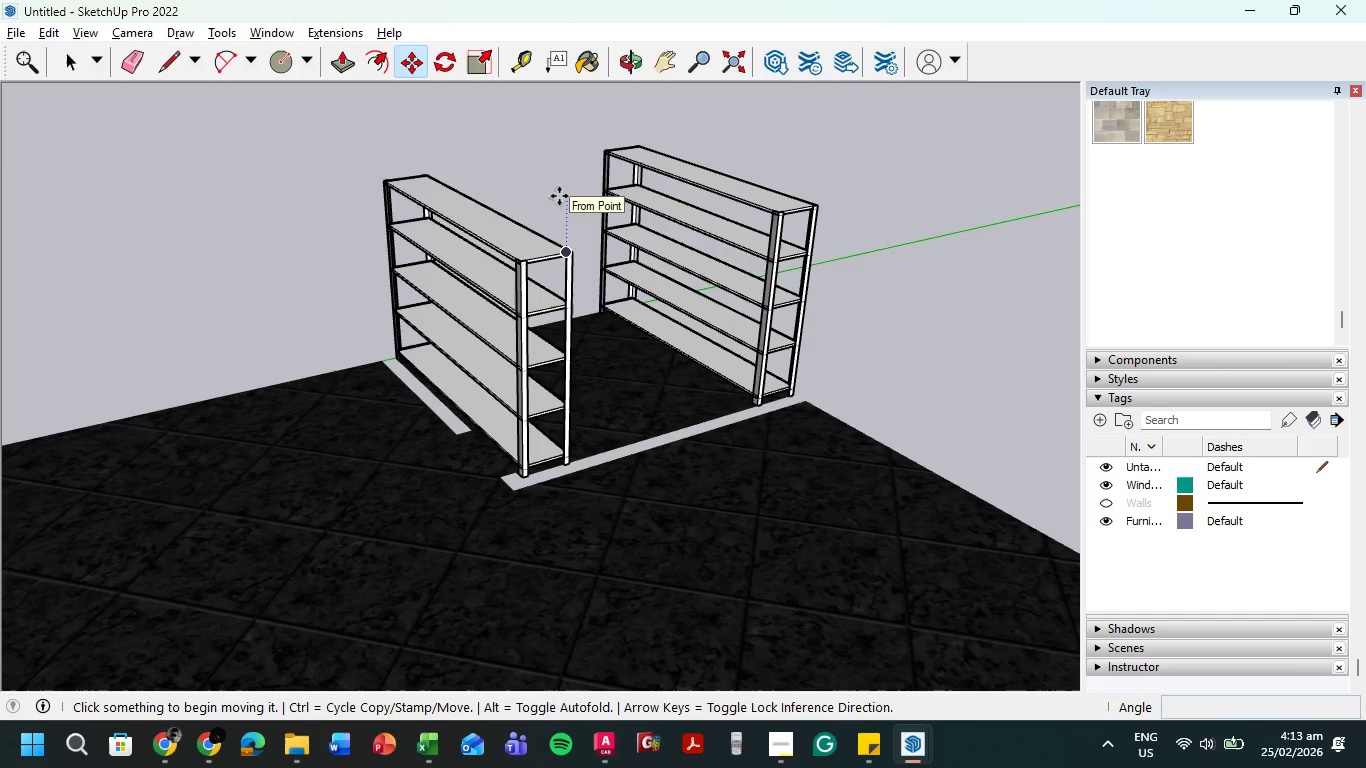 
type(rr)
key(Escape)
 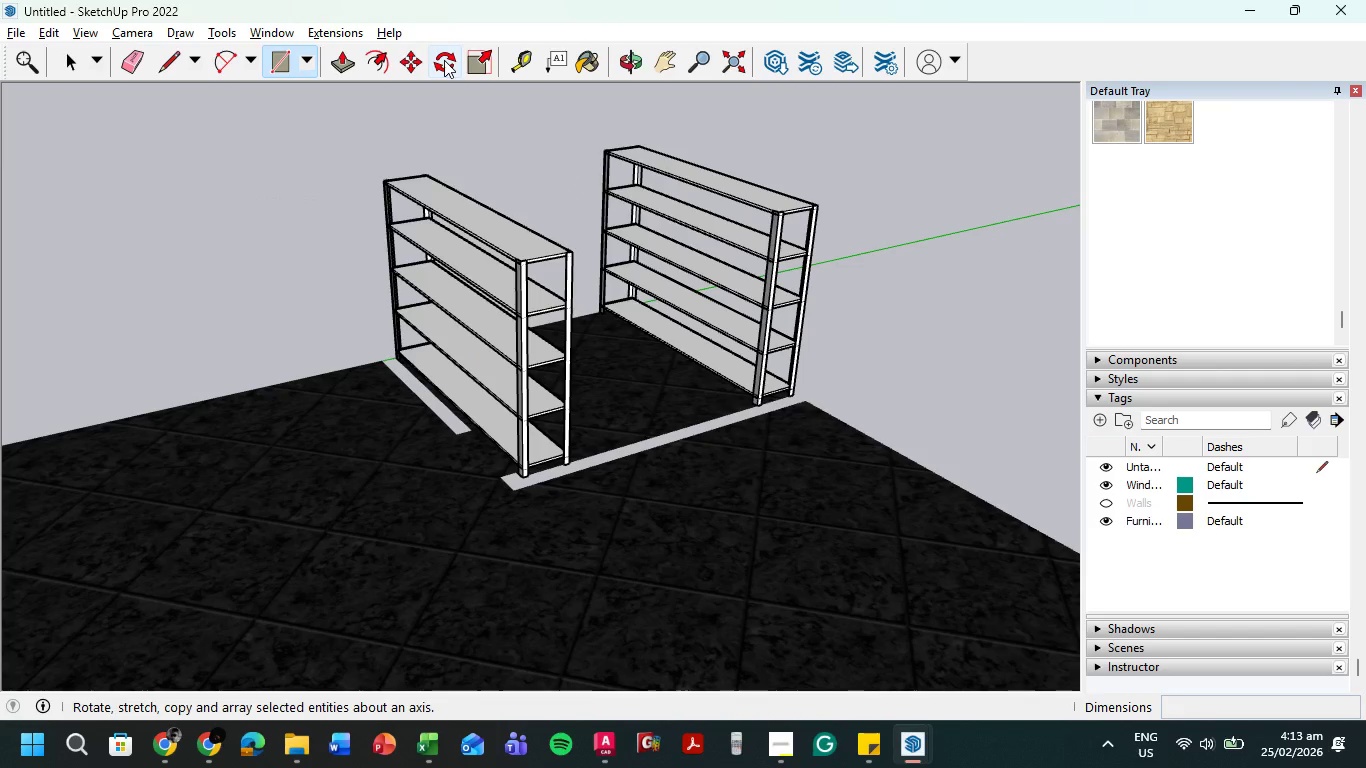 
left_click([444, 60])
 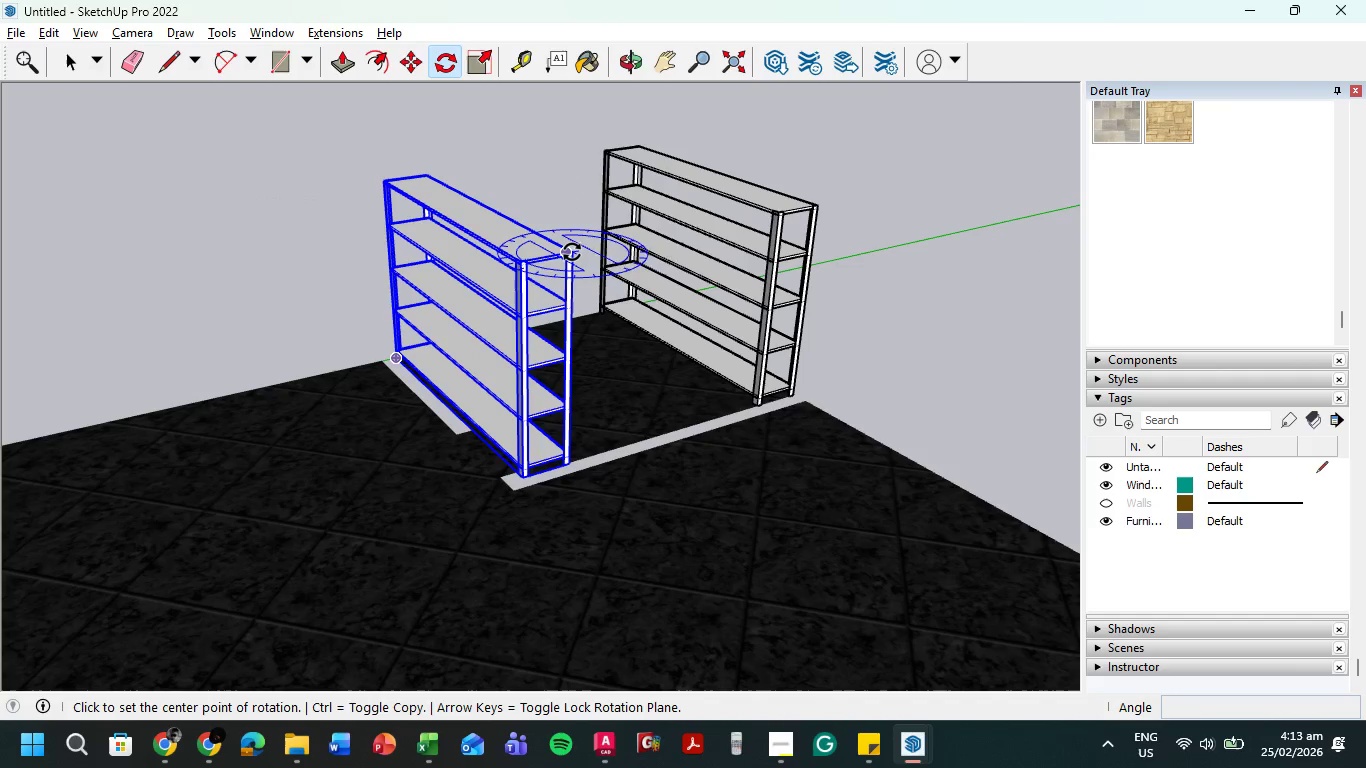 
left_click([570, 252])
 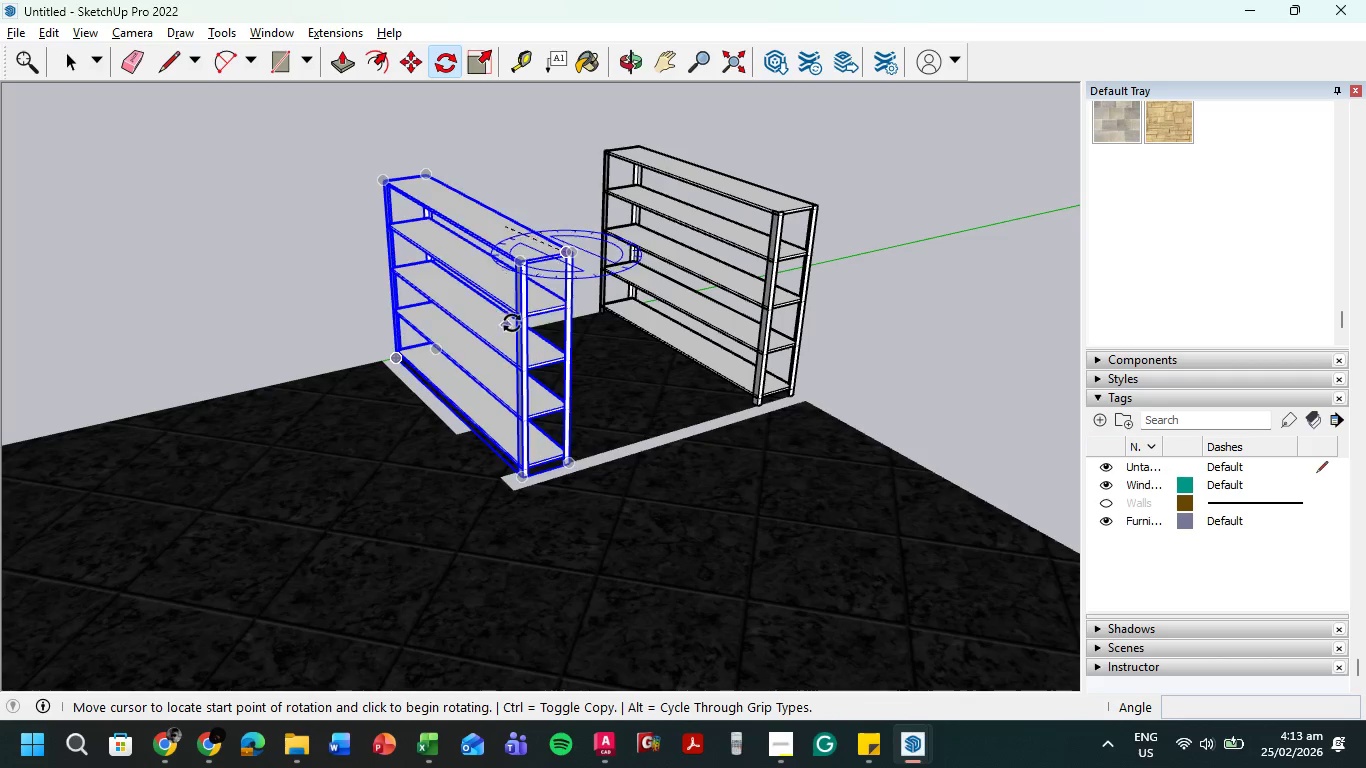 
key(Escape)
 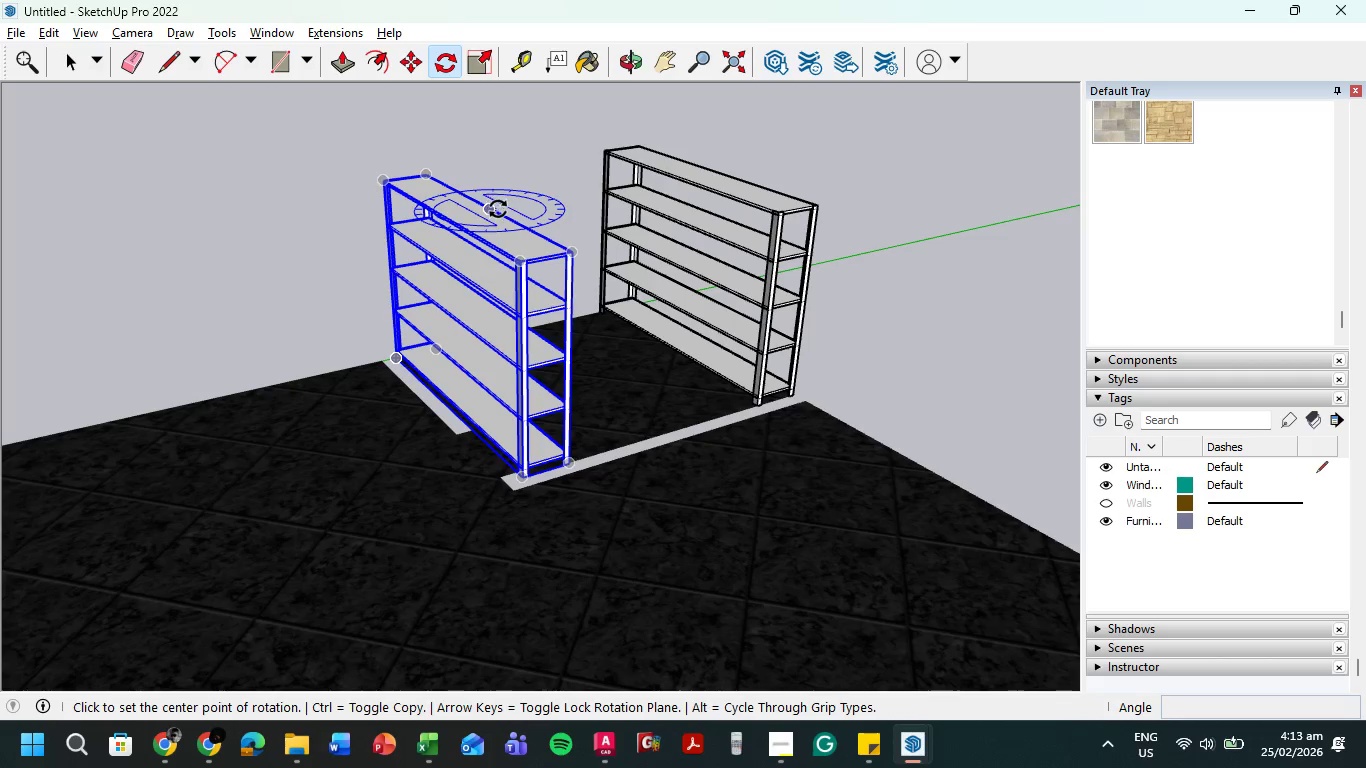 
left_click([498, 209])
 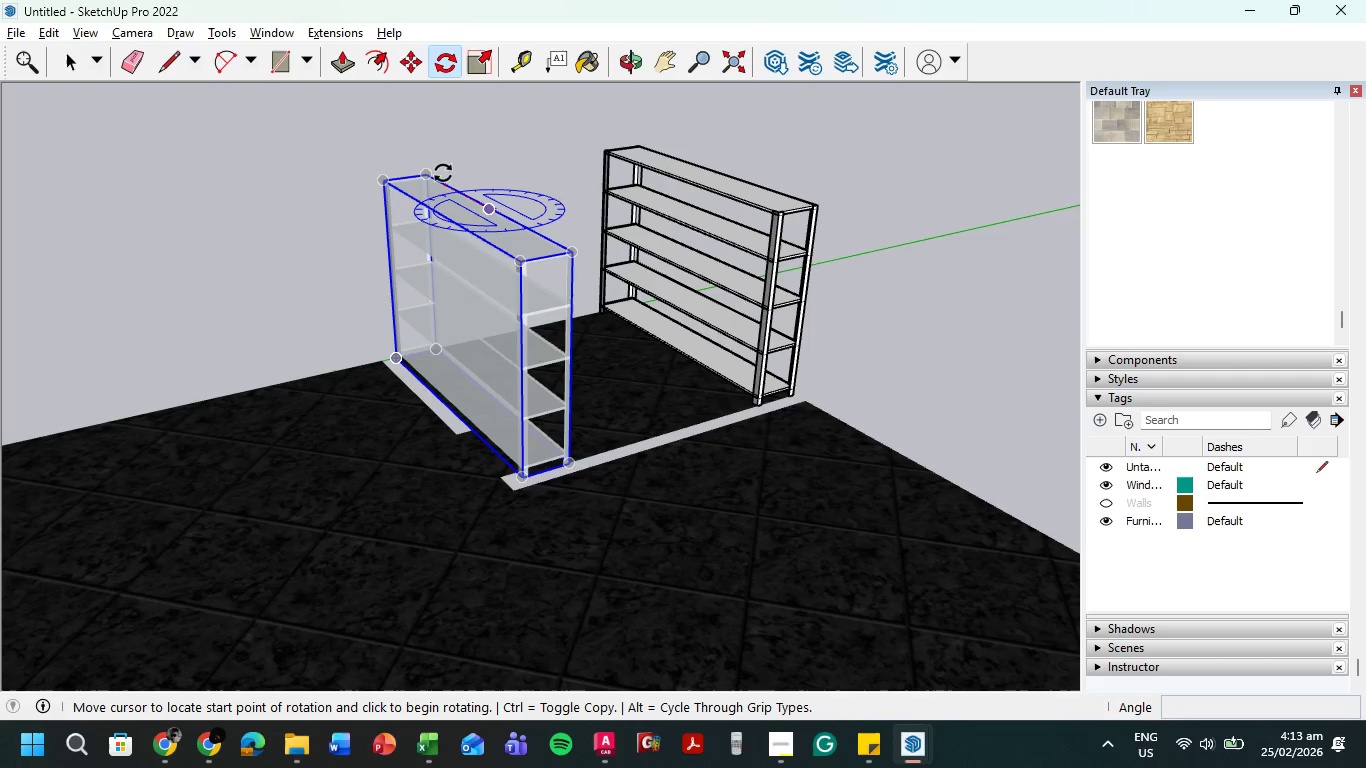 
left_click([425, 172])
 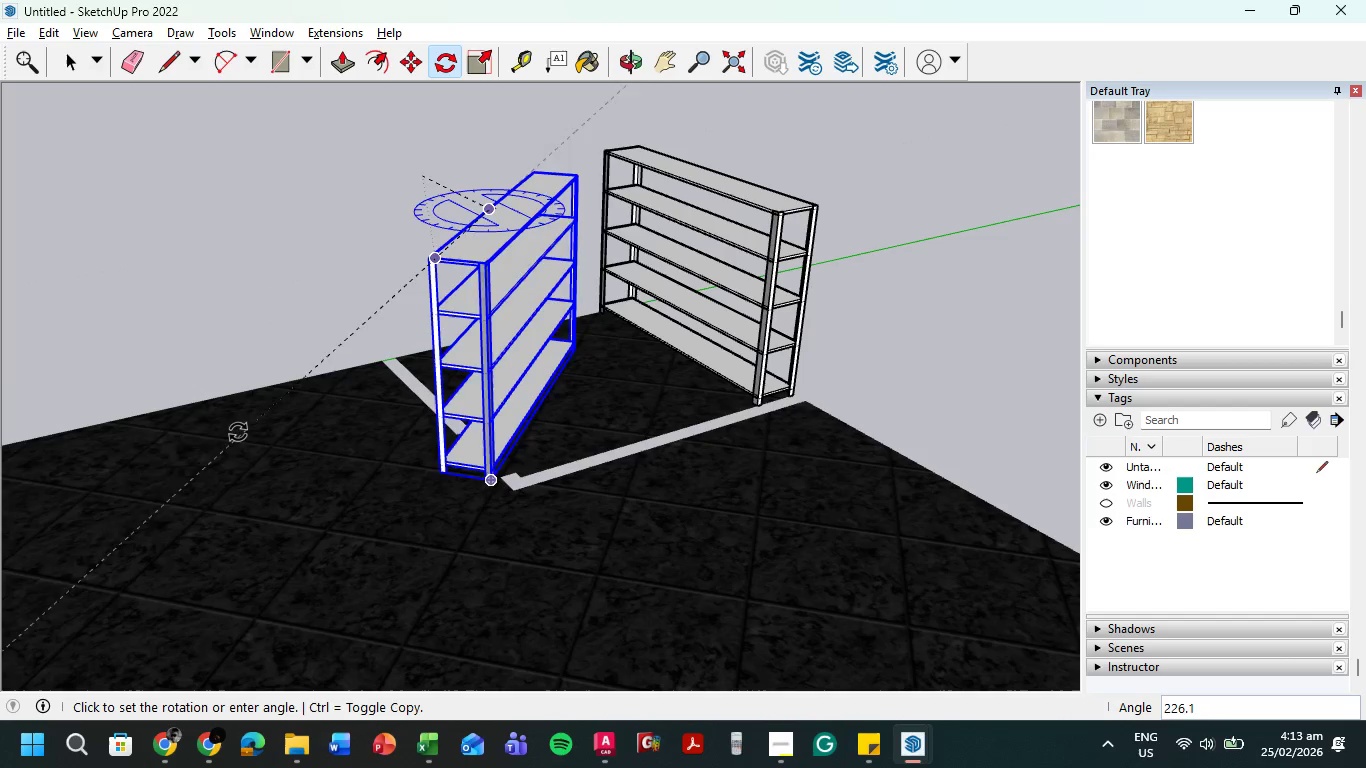 
wait(5.59)
 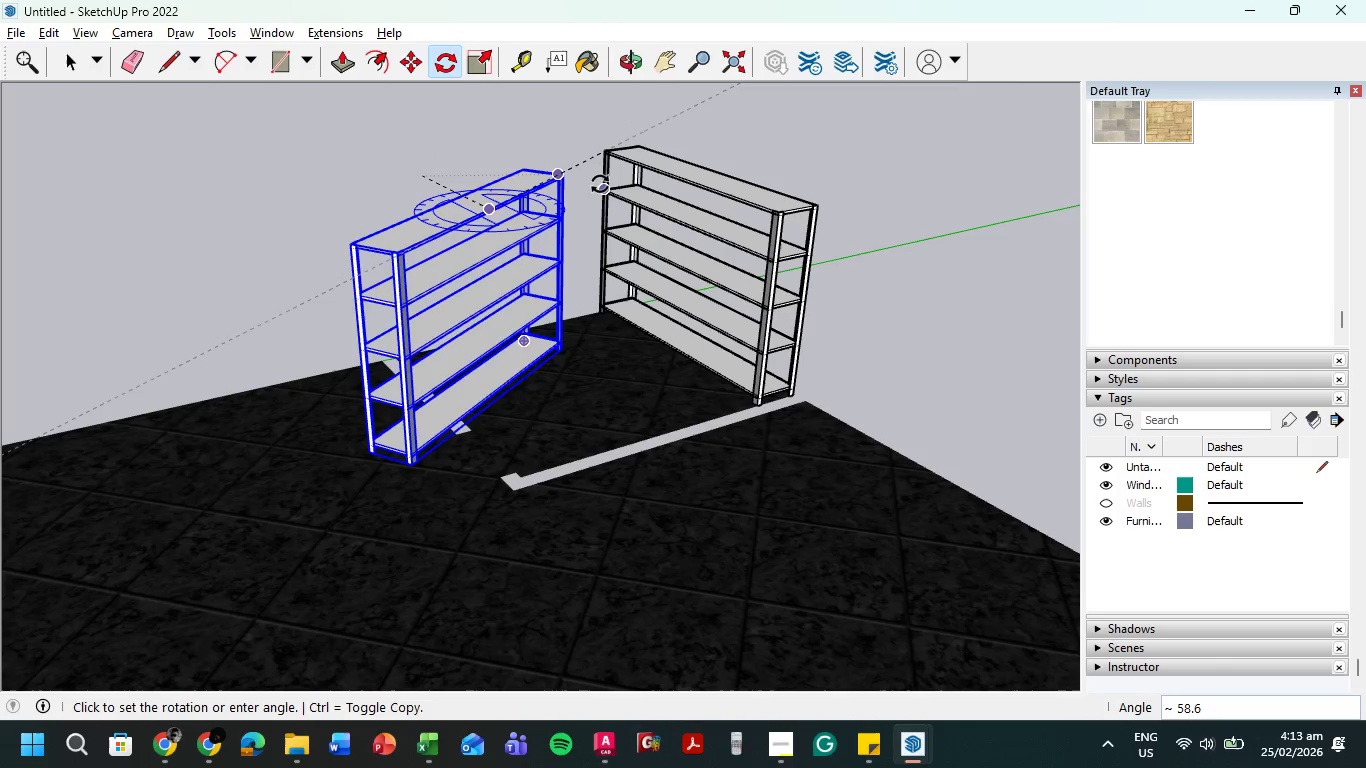 
left_click_drag(start_coordinate=[25, 242], to_coordinate=[45, 284])
 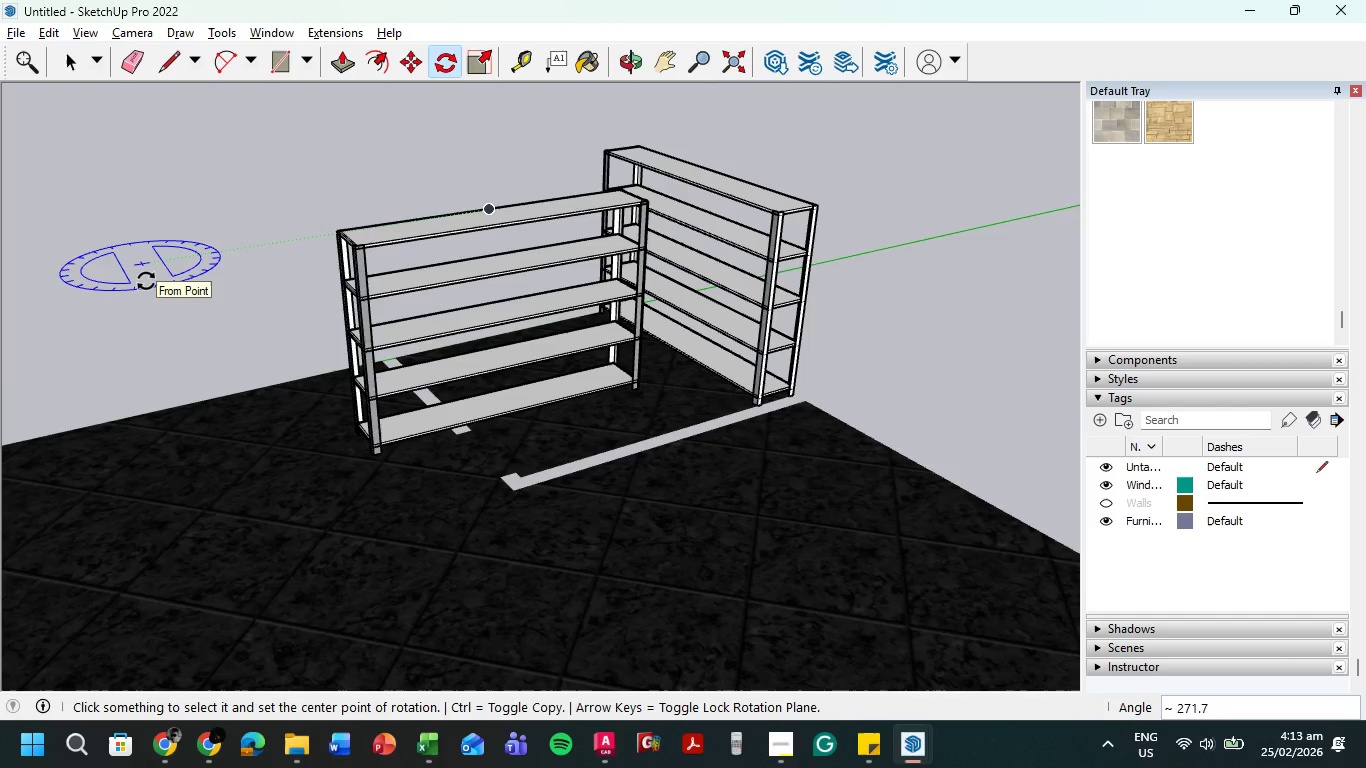 
key(Control+Z)
 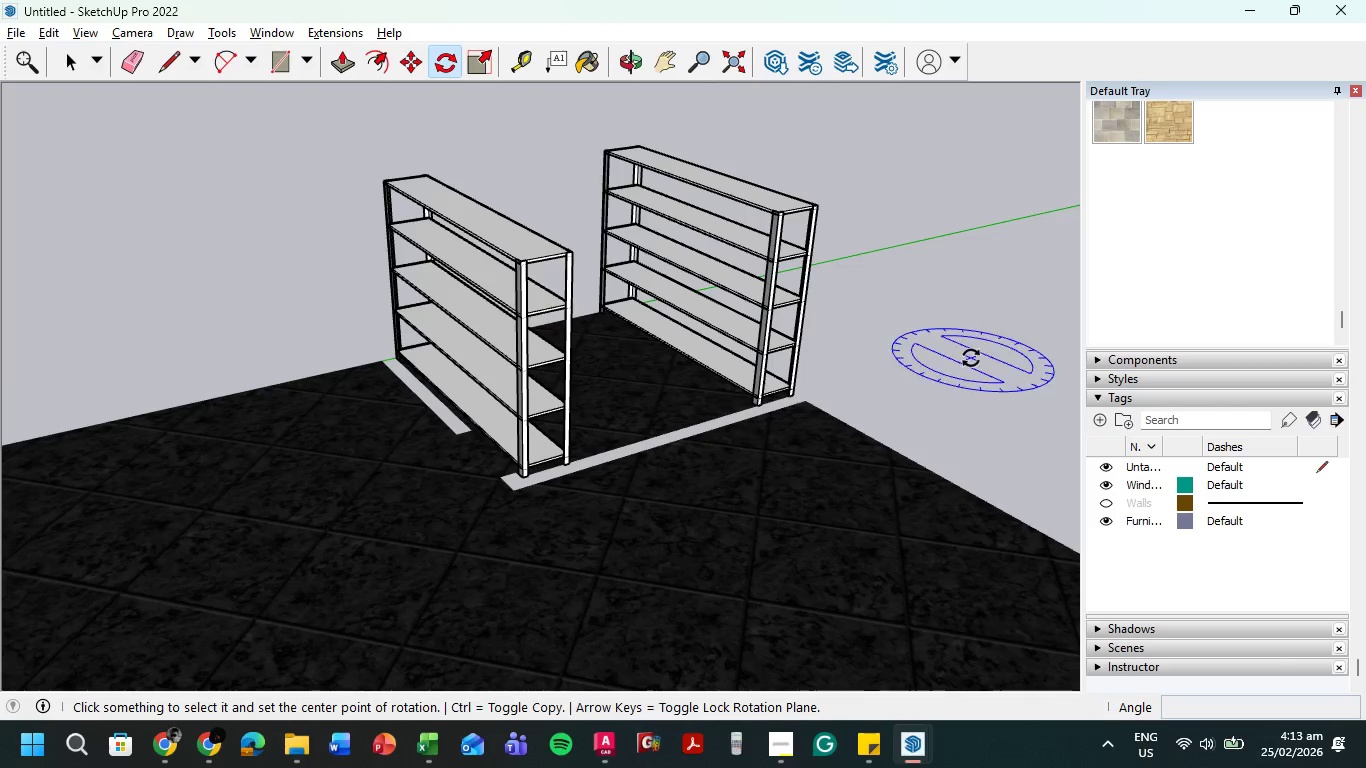 
hold_key(key=ShiftLeft, duration=0.42)
 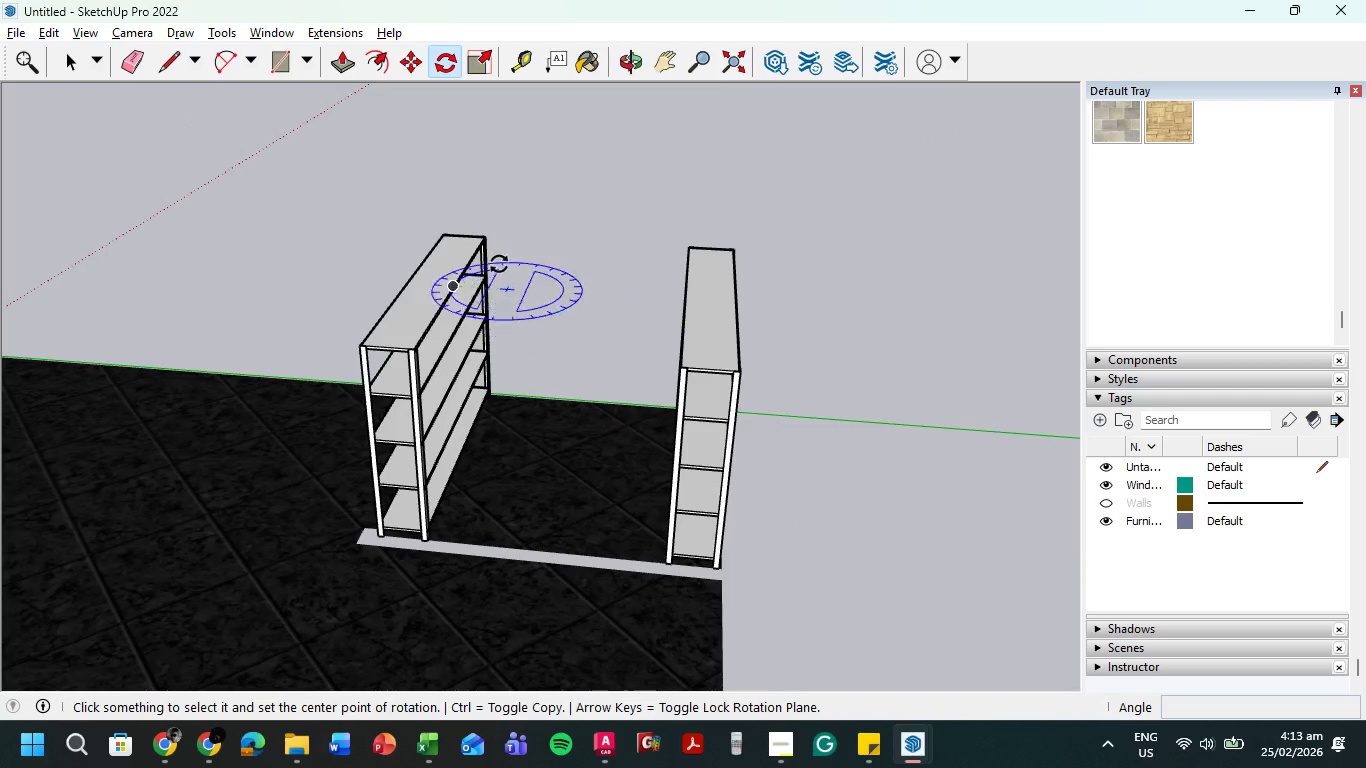 
scroll: coordinate [494, 248], scroll_direction: up, amount: 2.0
 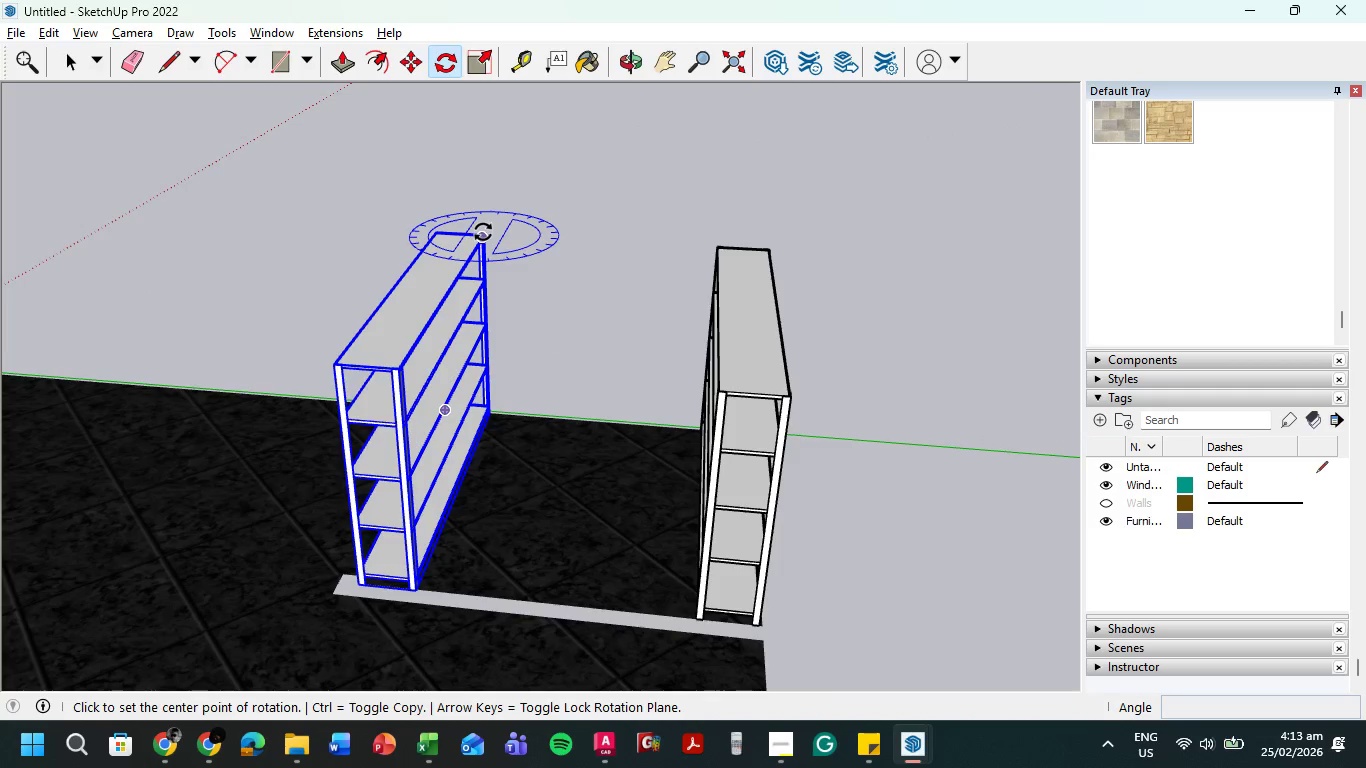 
left_click([484, 234])
 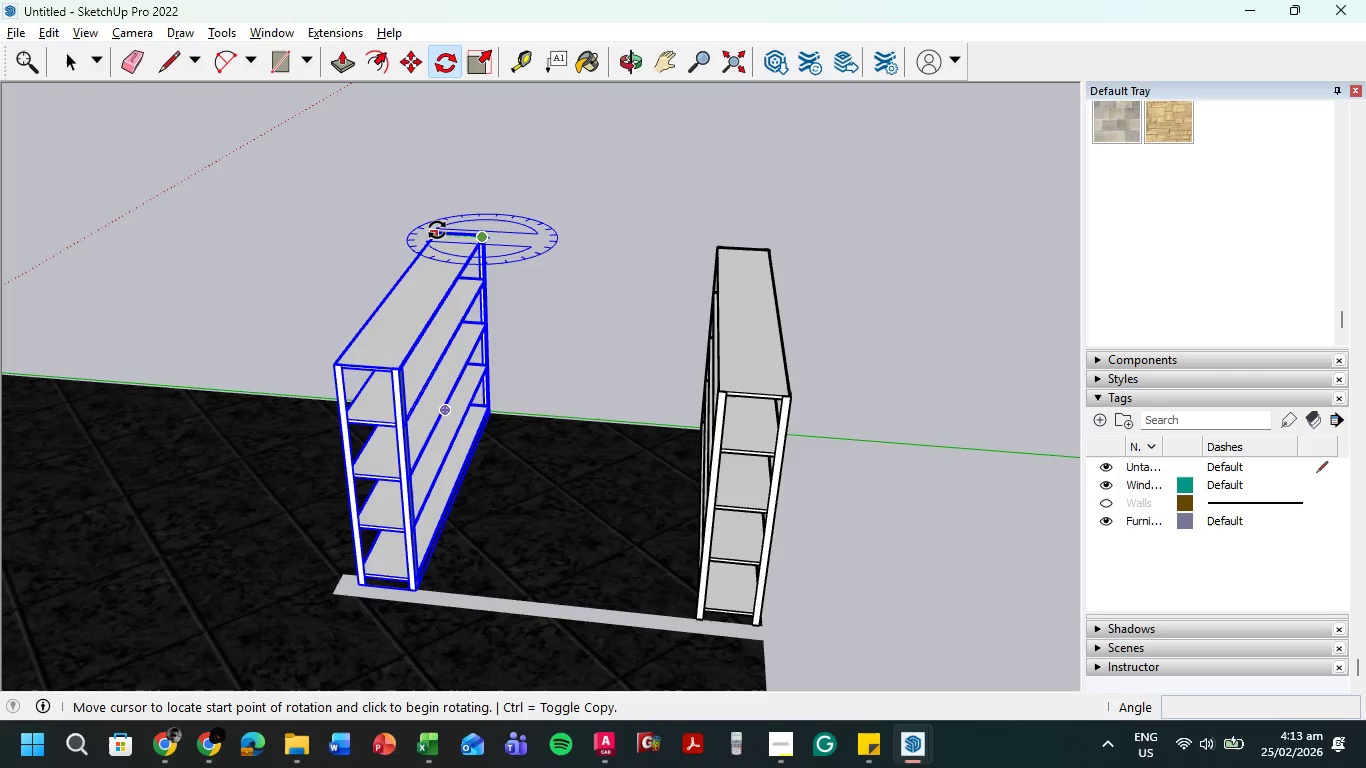 
left_click([436, 230])
 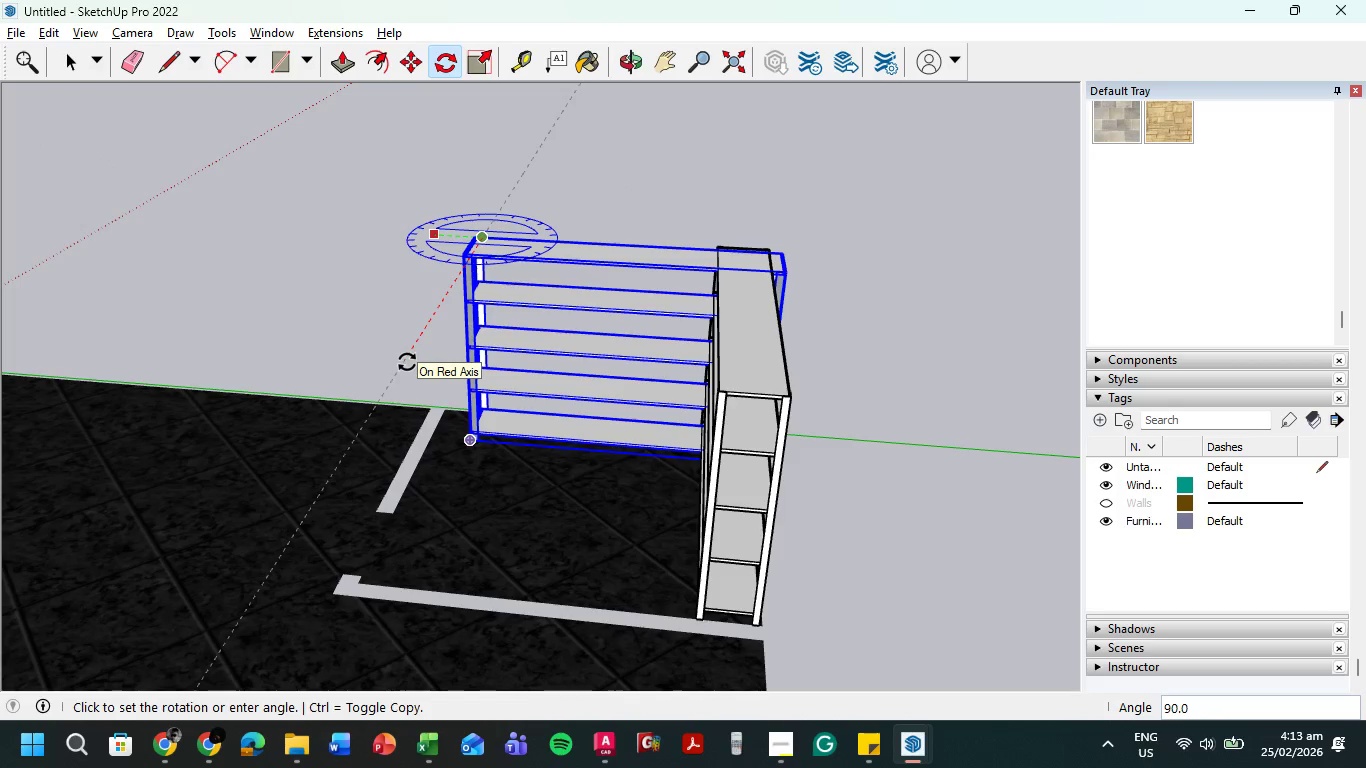 
left_click([407, 362])
 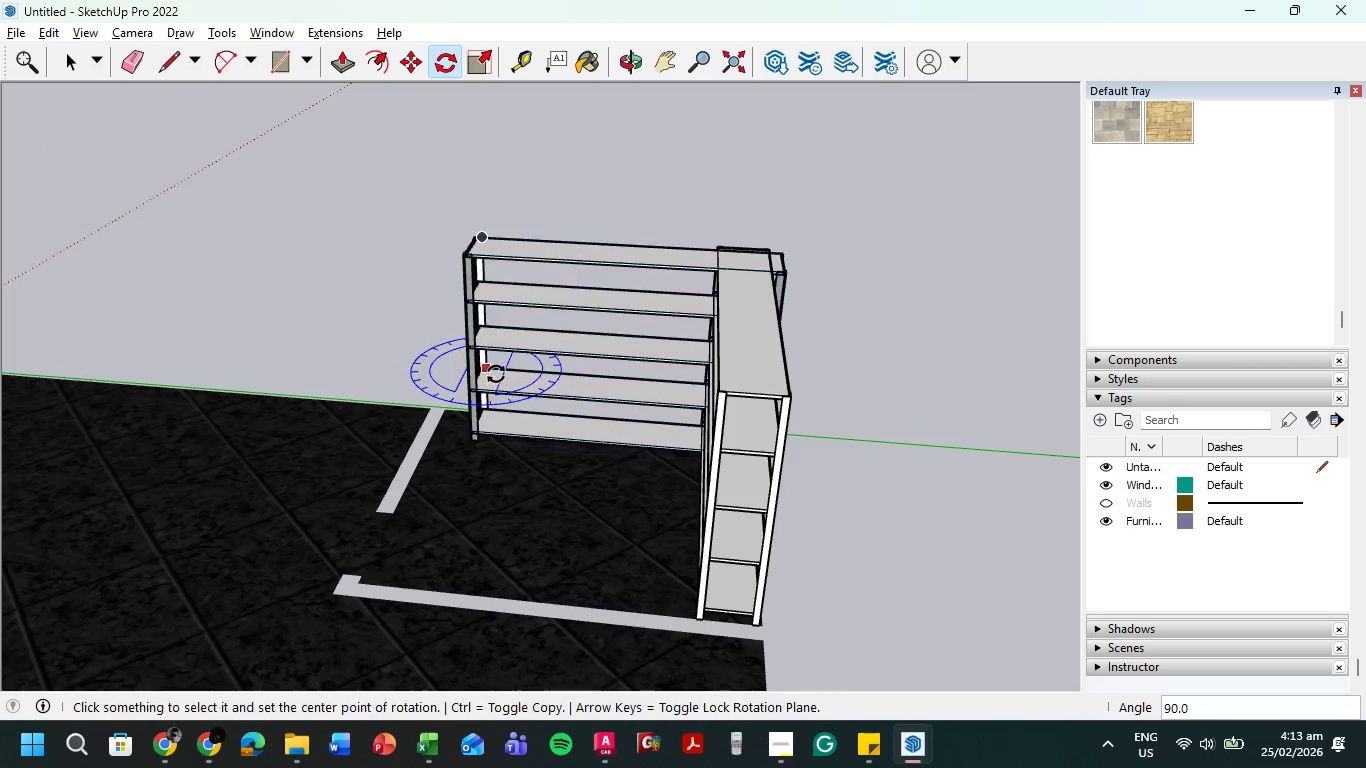 
key(Escape)
 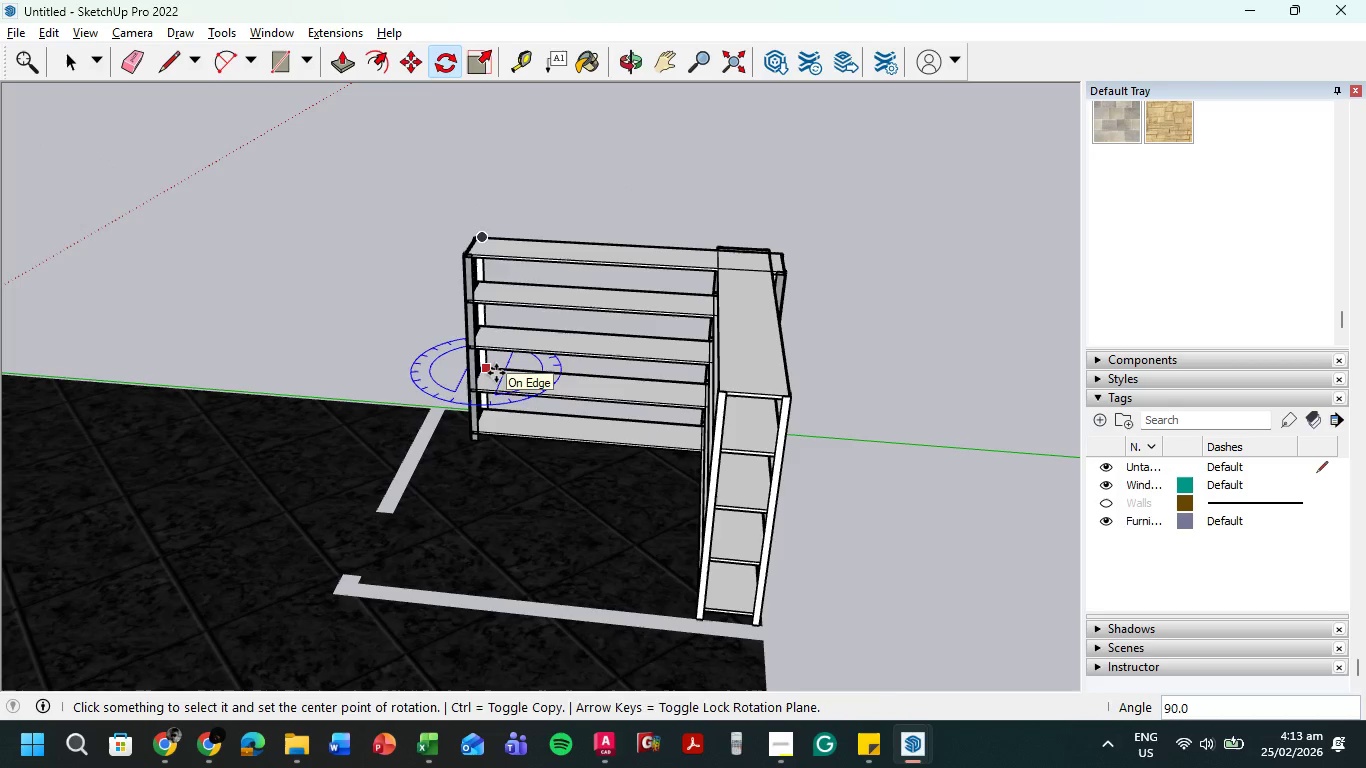 
key(M)
 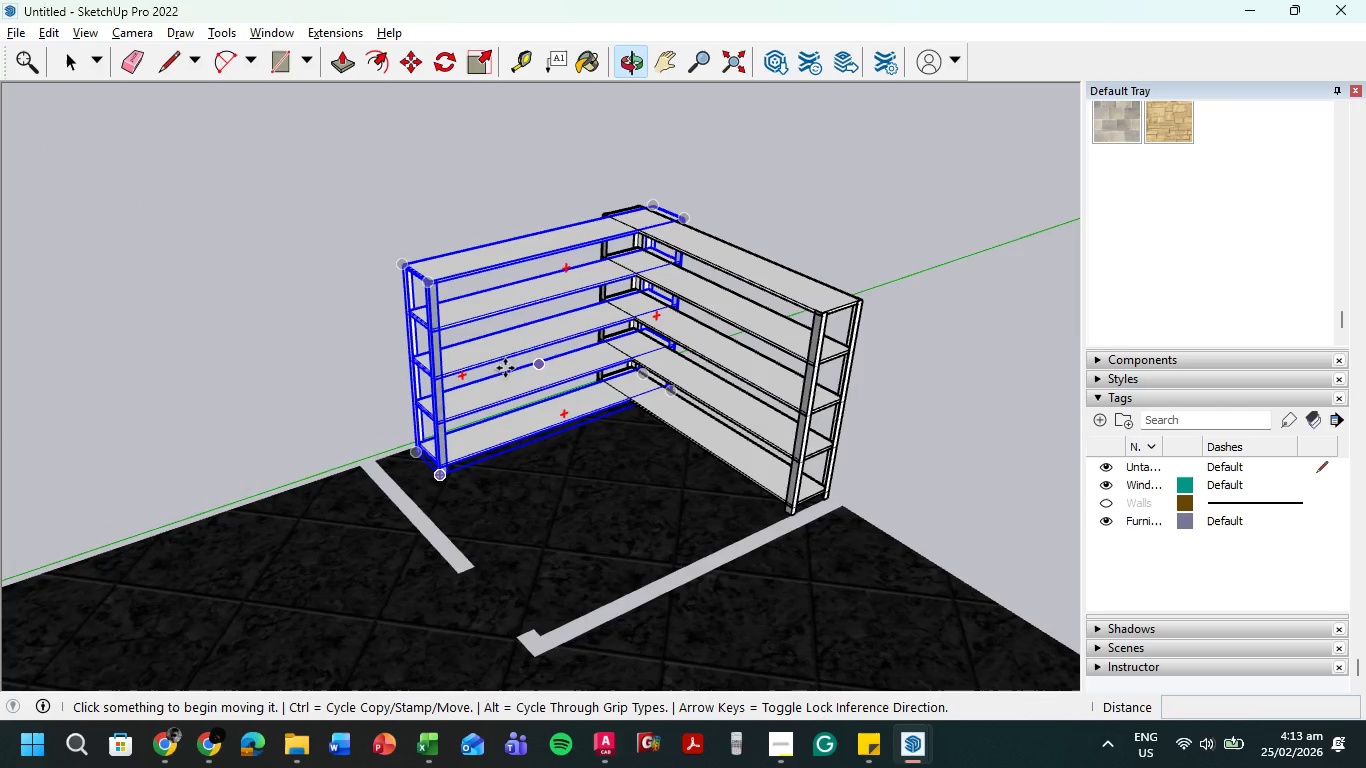 
scroll: coordinate [414, 469], scroll_direction: up, amount: 16.0
 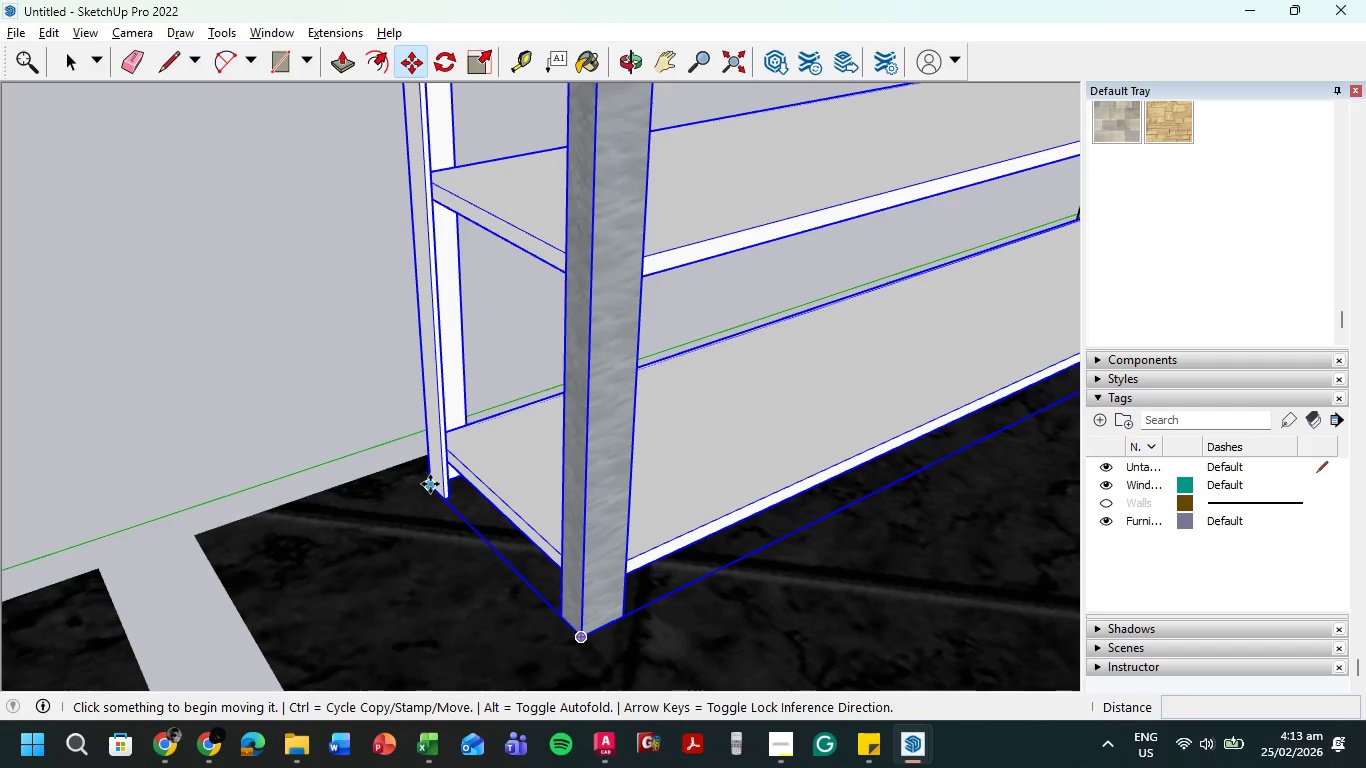 
left_click([430, 484])
 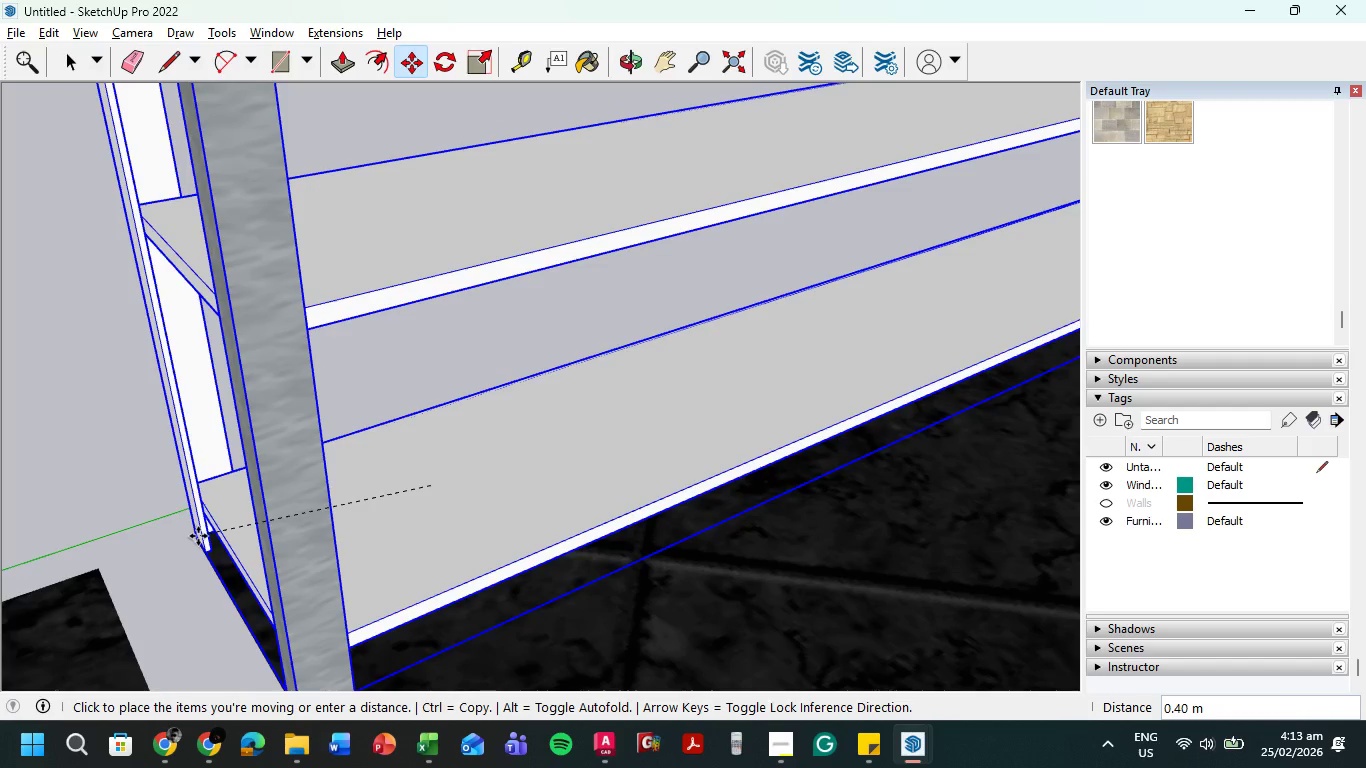 
left_click([197, 537])
 